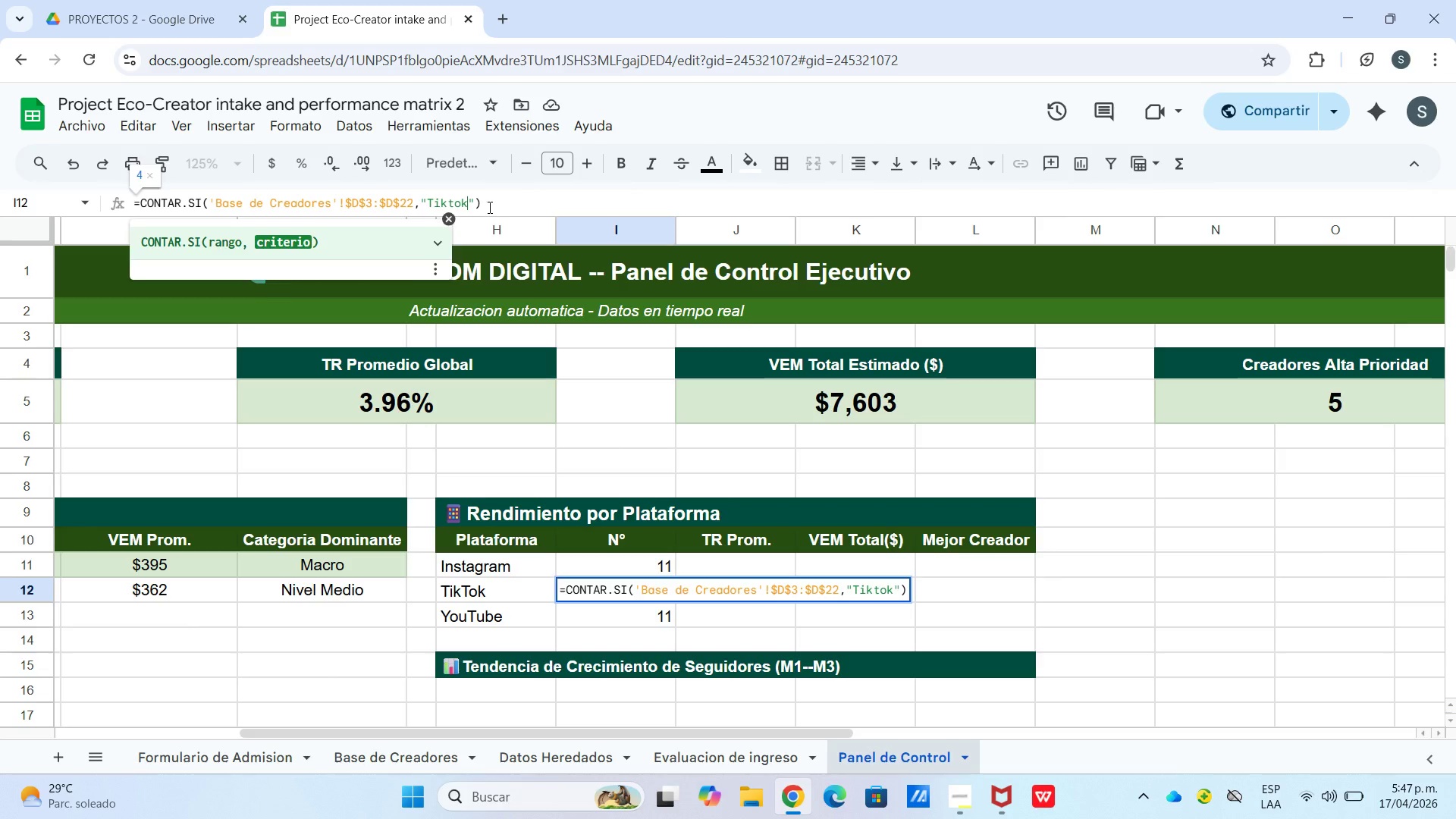 
key(Enter)
 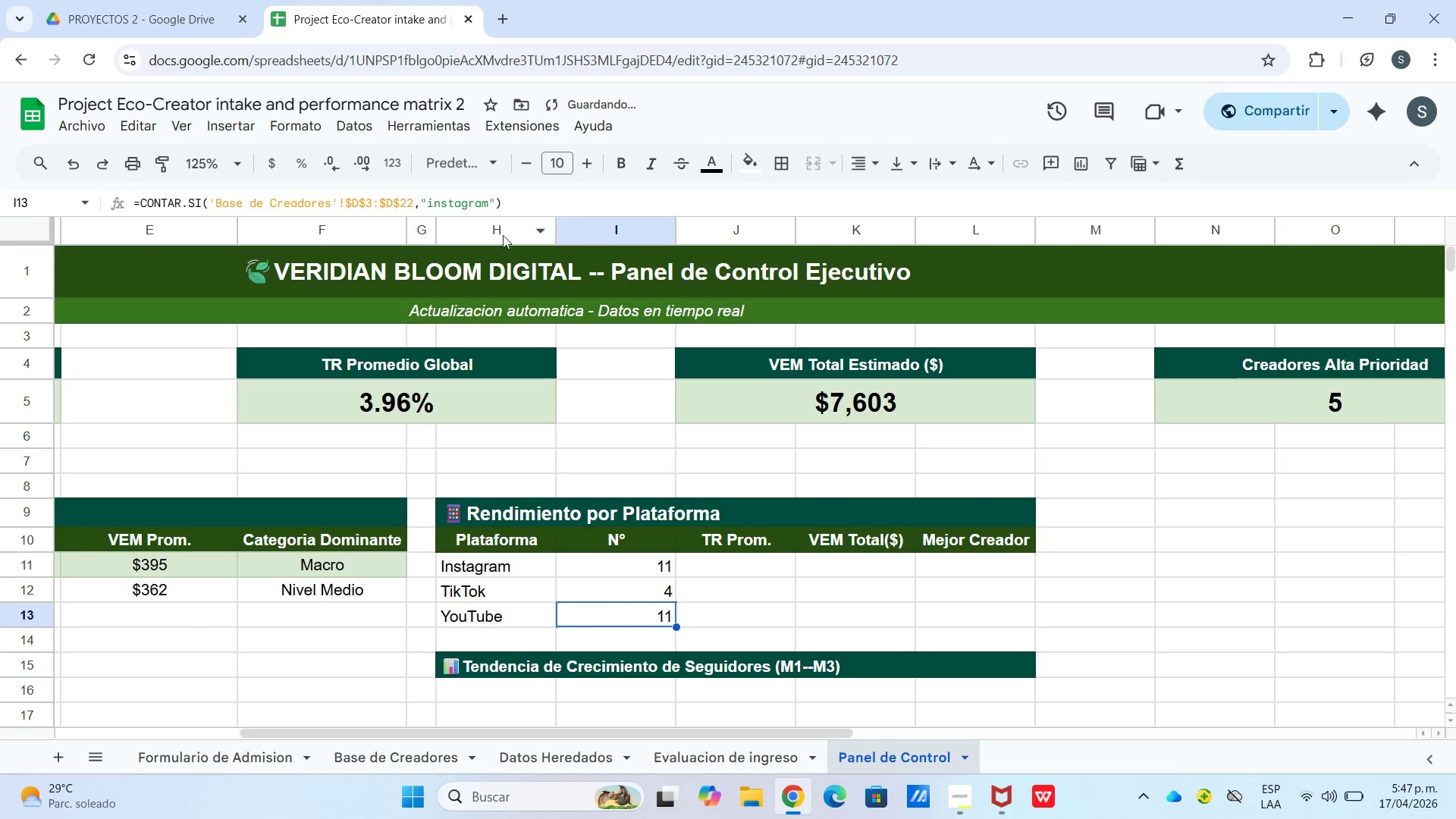 
left_click([438, 211])
 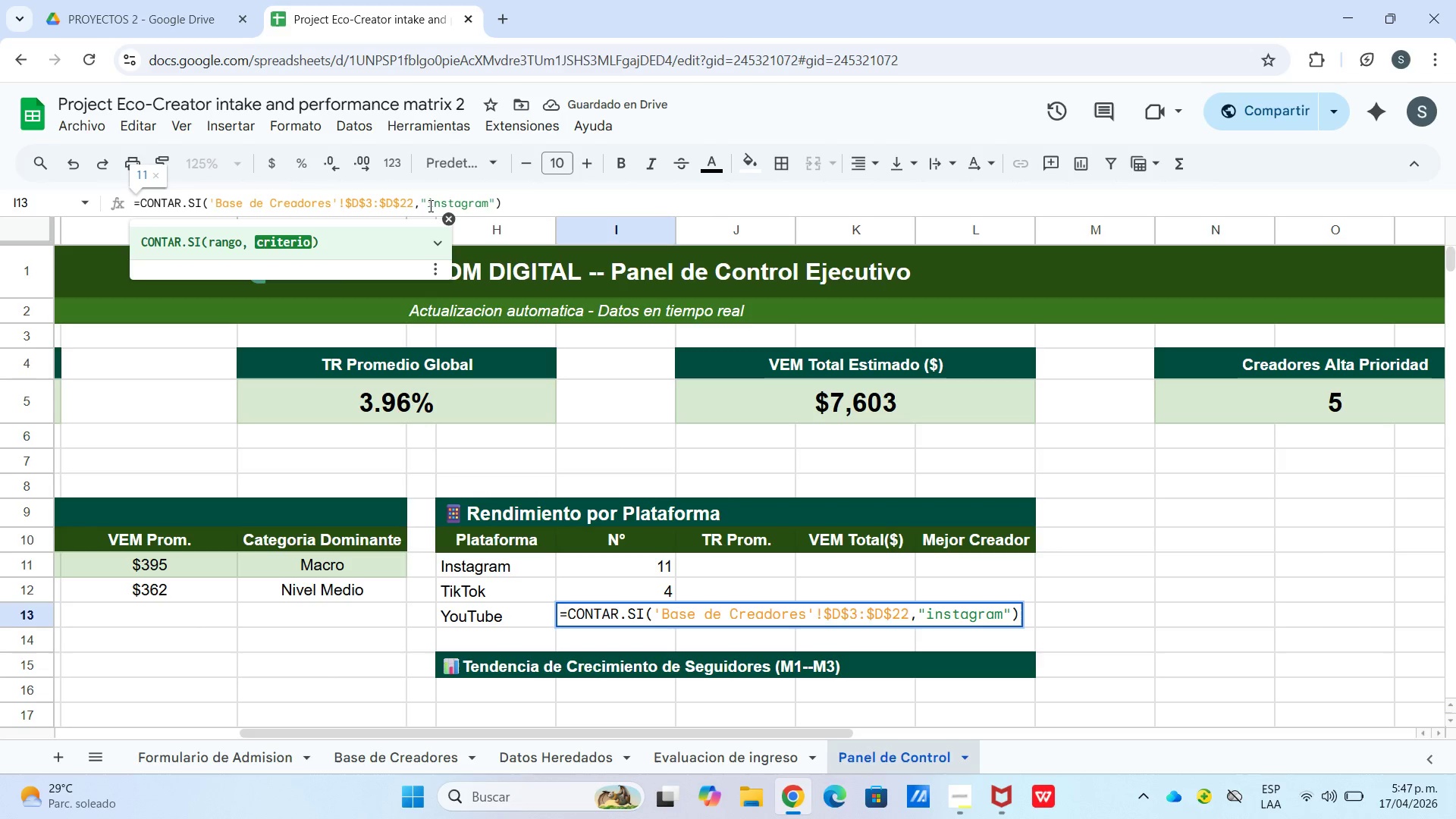 
left_click_drag(start_coordinate=[429, 206], to_coordinate=[488, 209])
 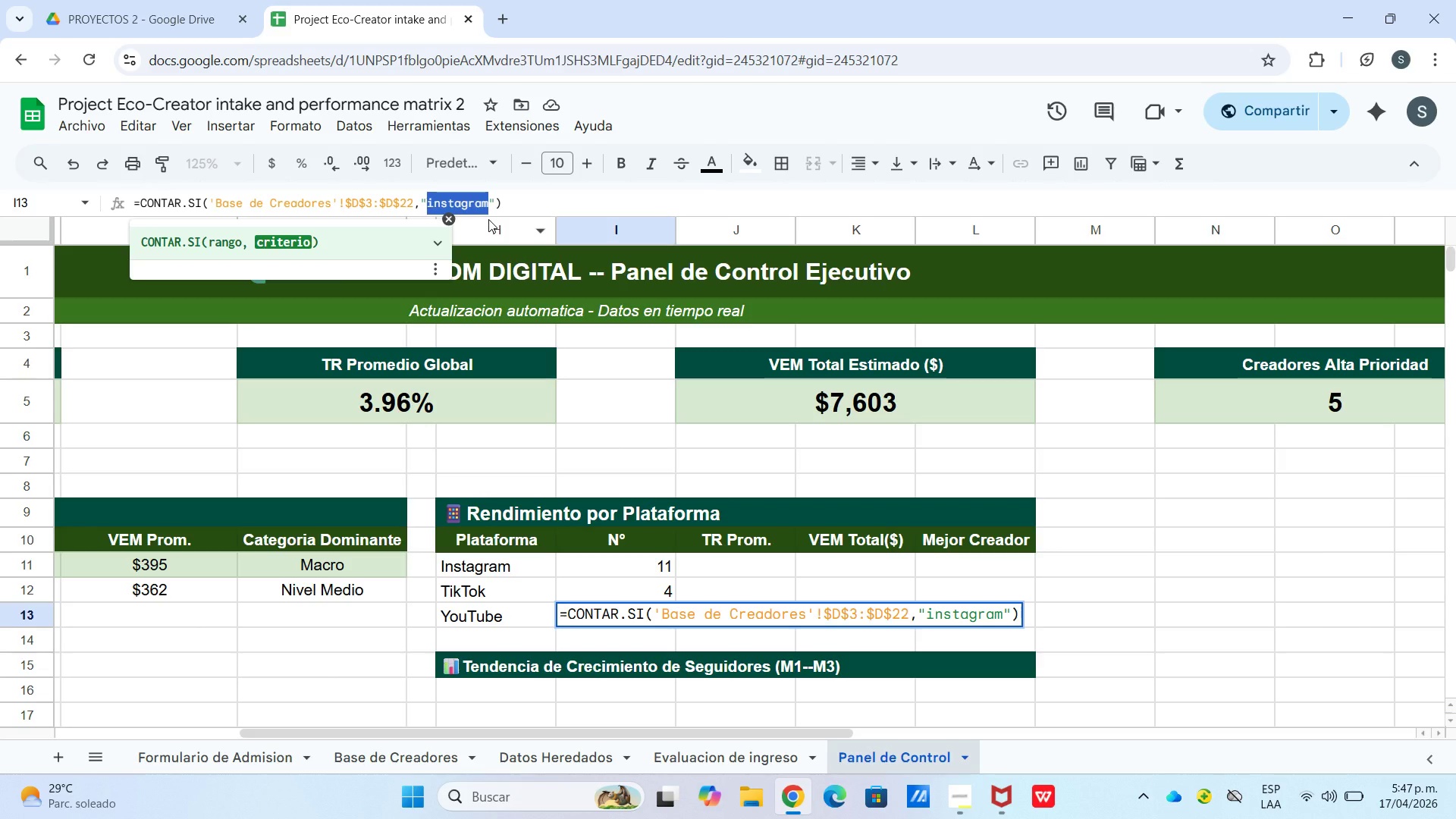 
type(Youtube)
 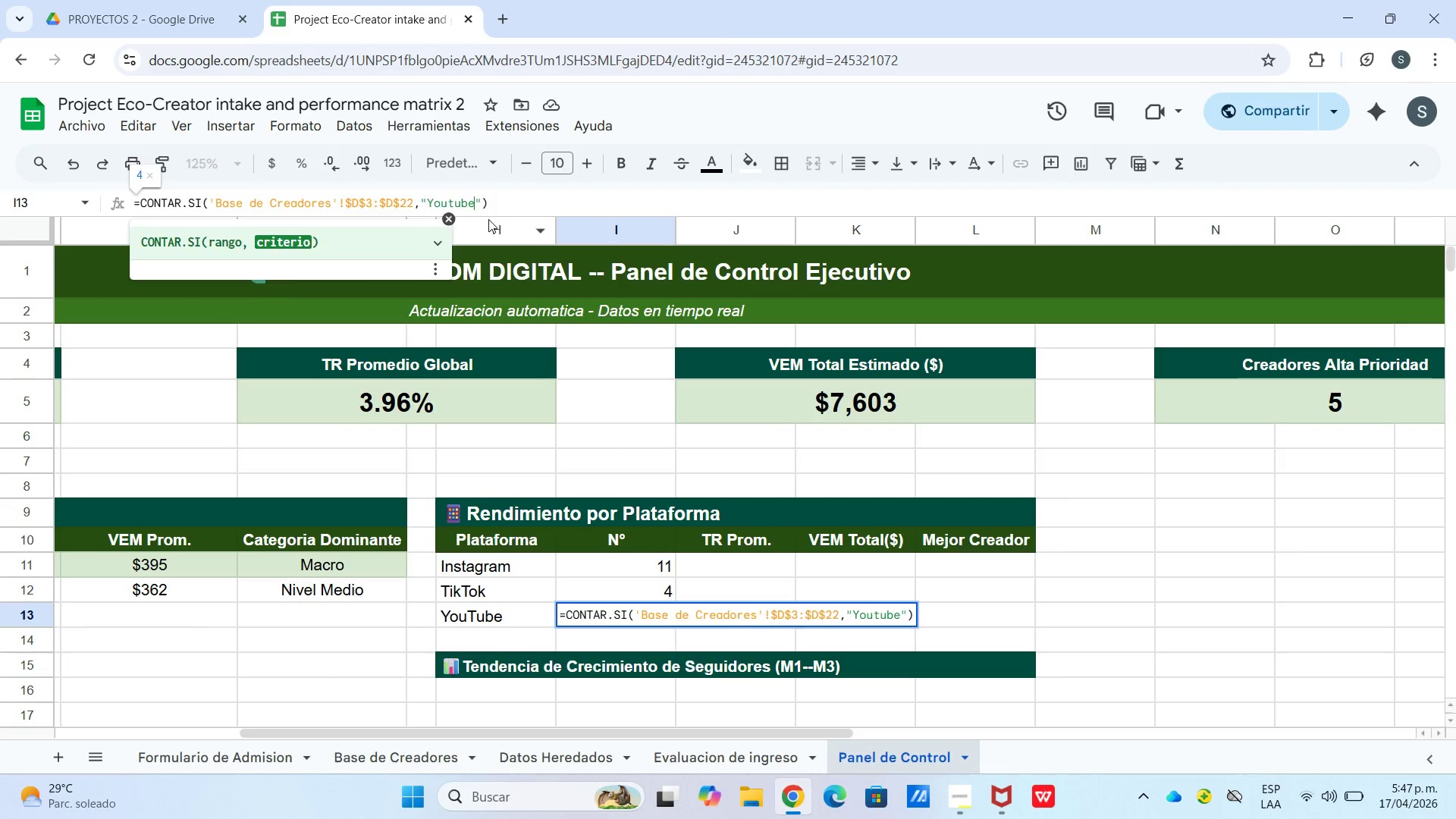 
key(Enter)
 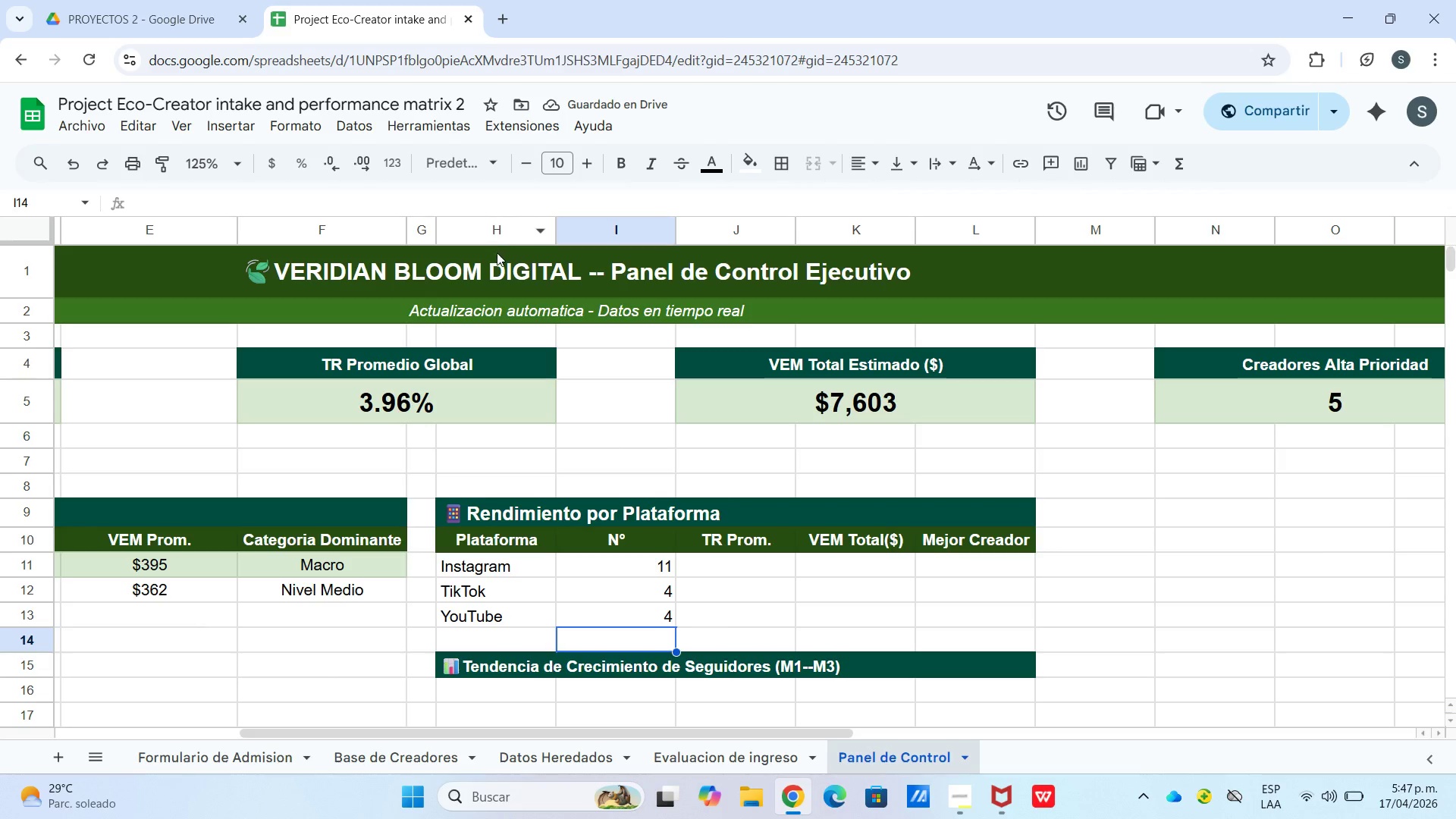 
wait(8.55)
 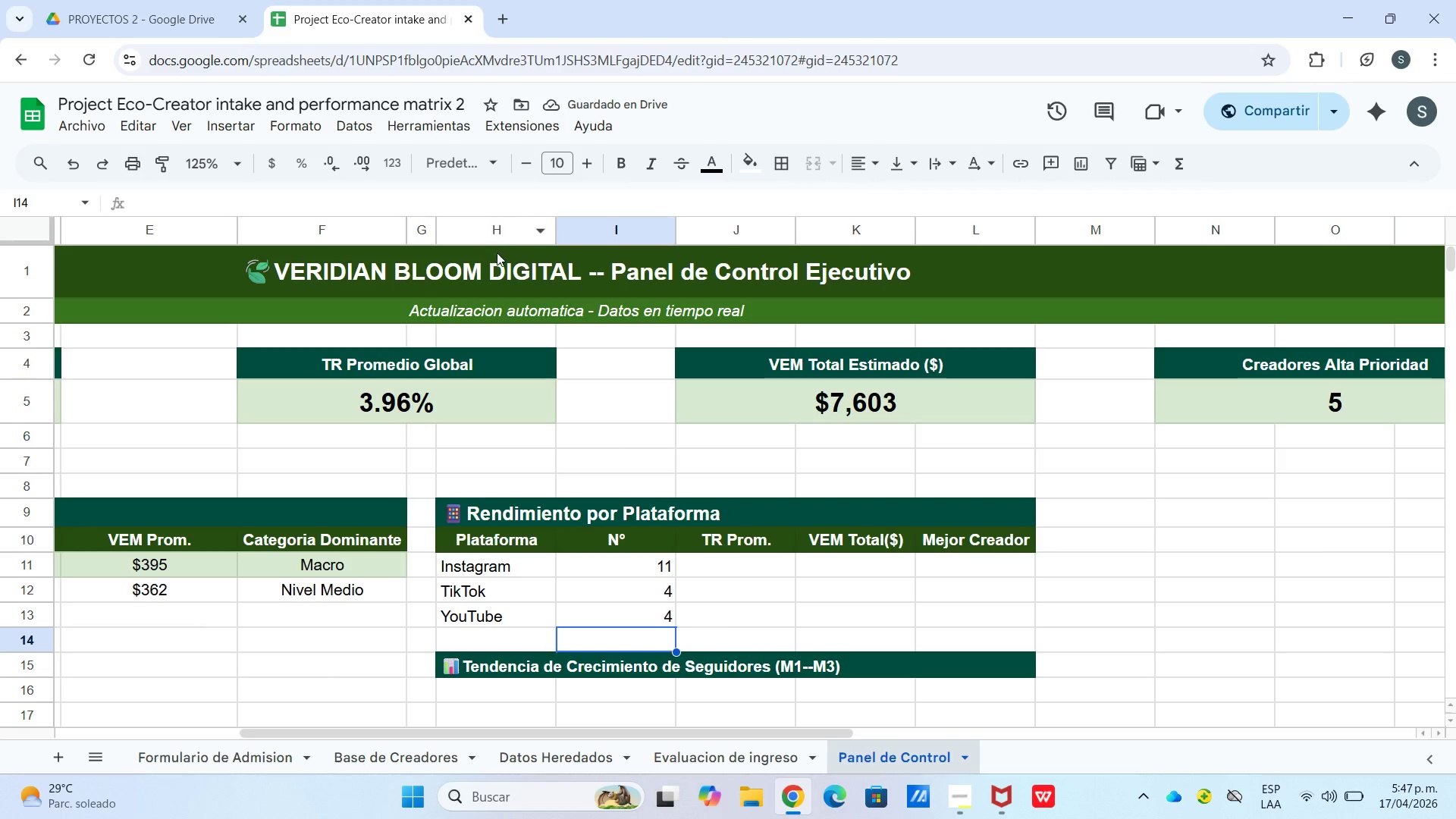 
left_click([708, 760])
 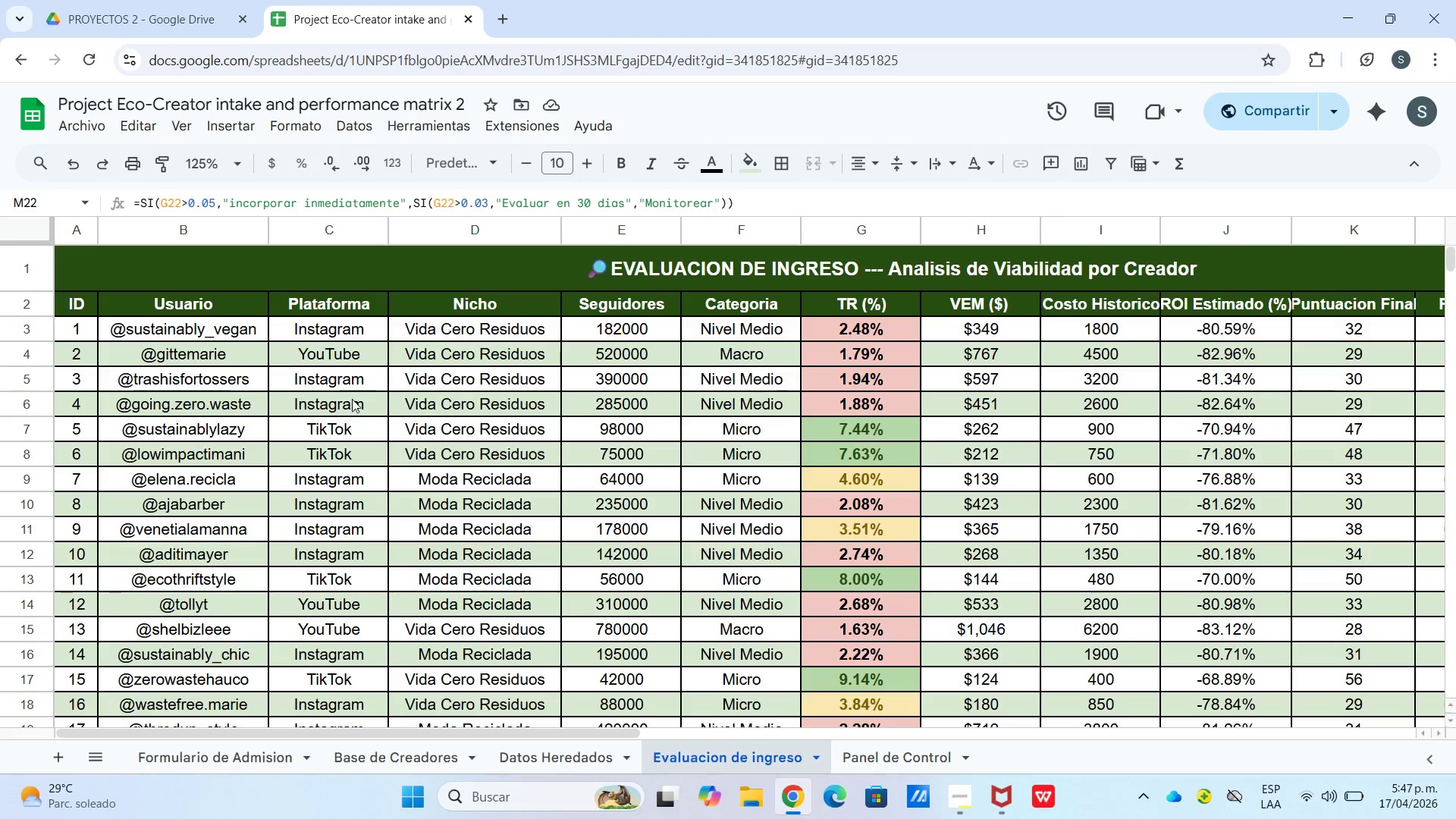 
scroll: coordinate [386, 448], scroll_direction: up, amount: 4.0
 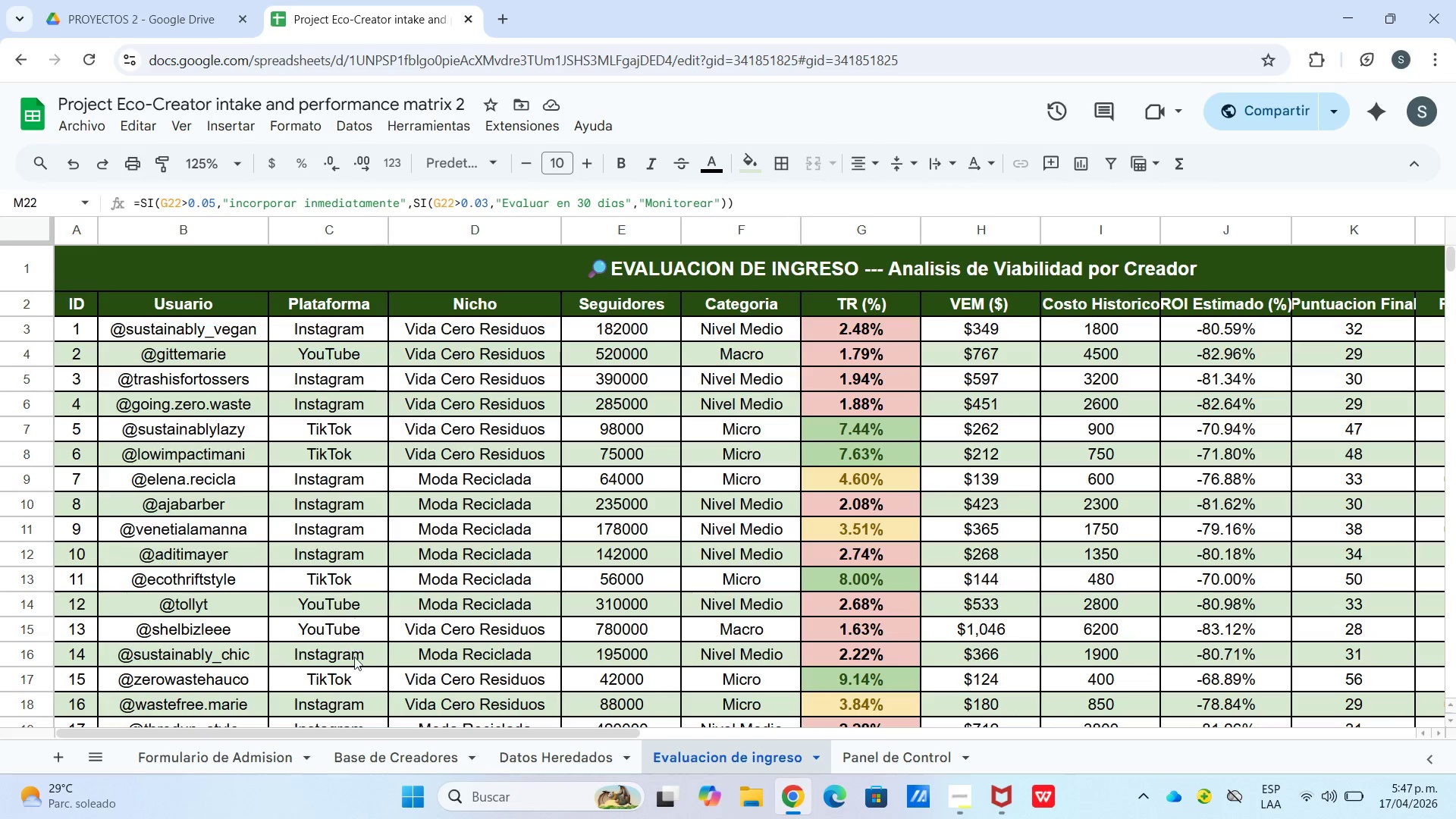 
scroll: coordinate [350, 673], scroll_direction: down, amount: 1.0
 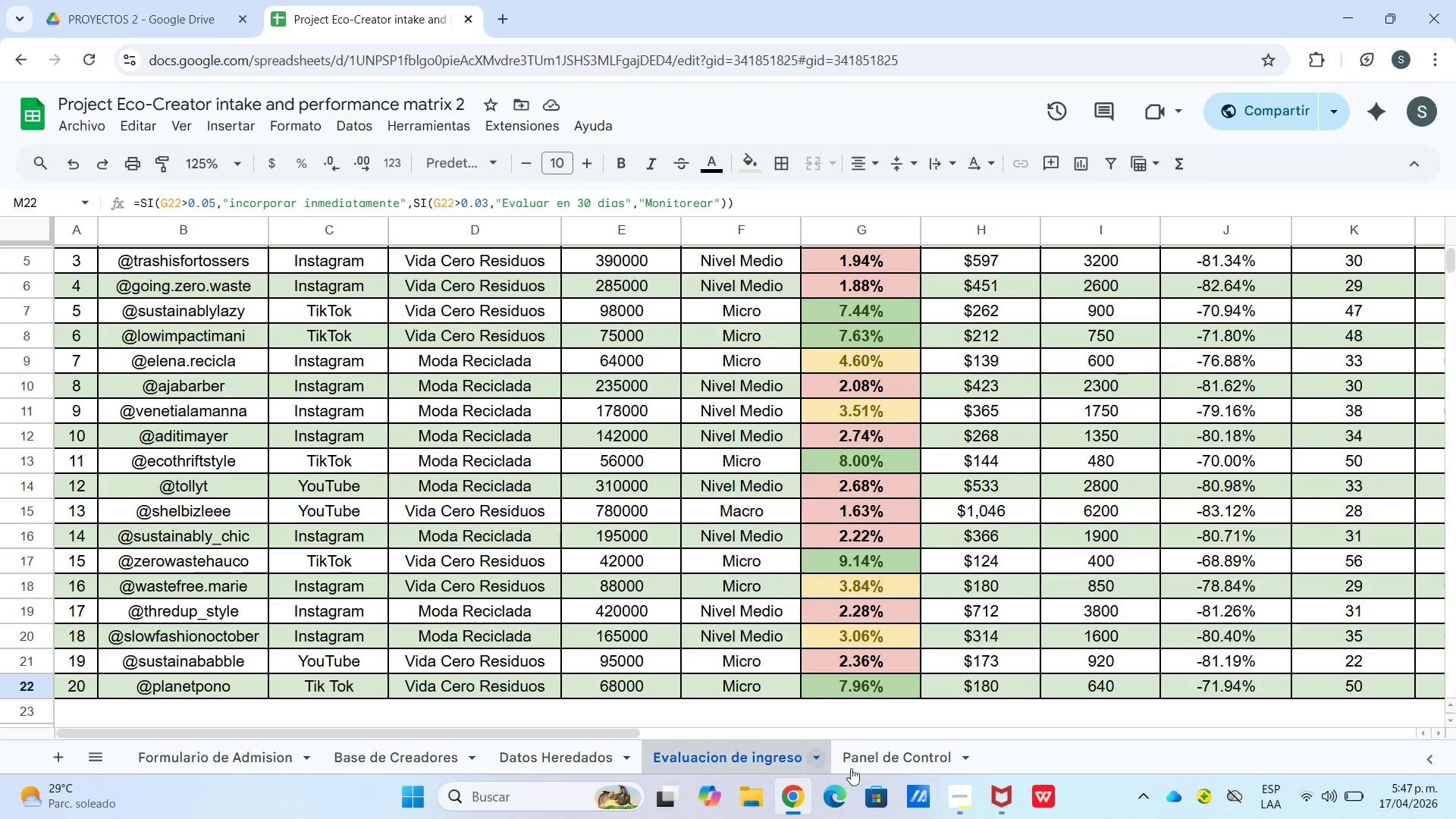 
left_click([891, 764])
 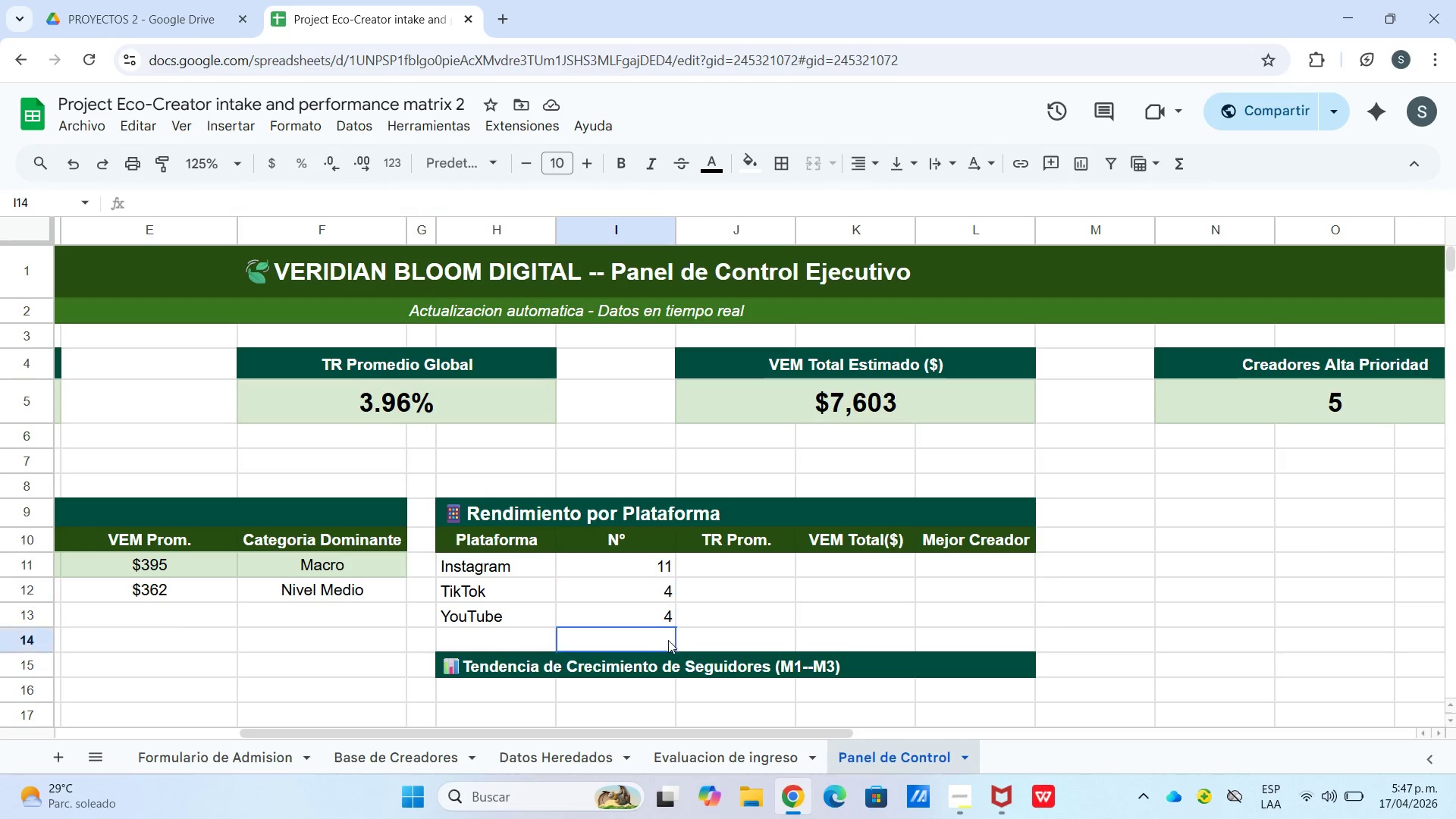 
double_click([662, 603])
 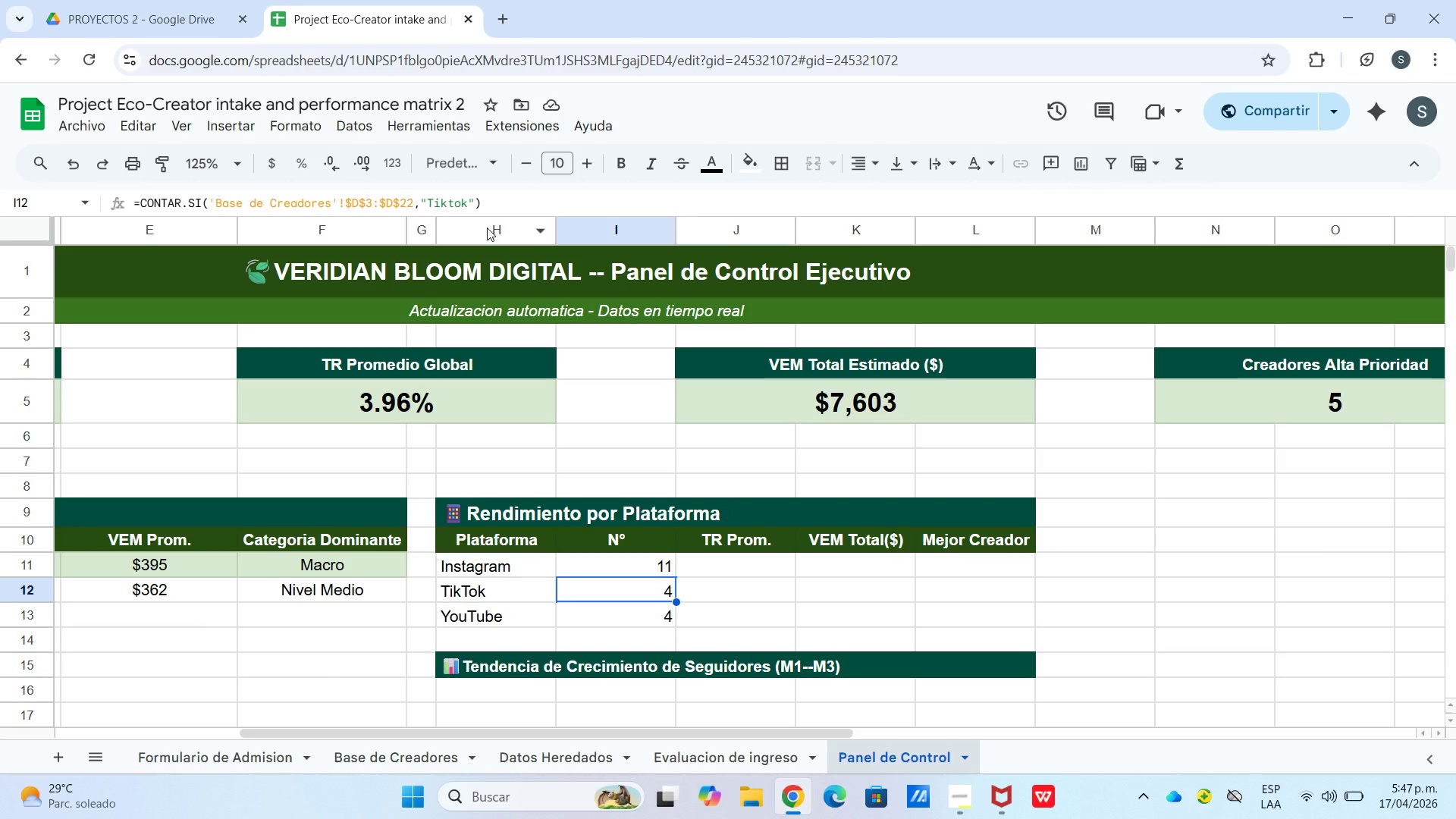 
wait(11.28)
 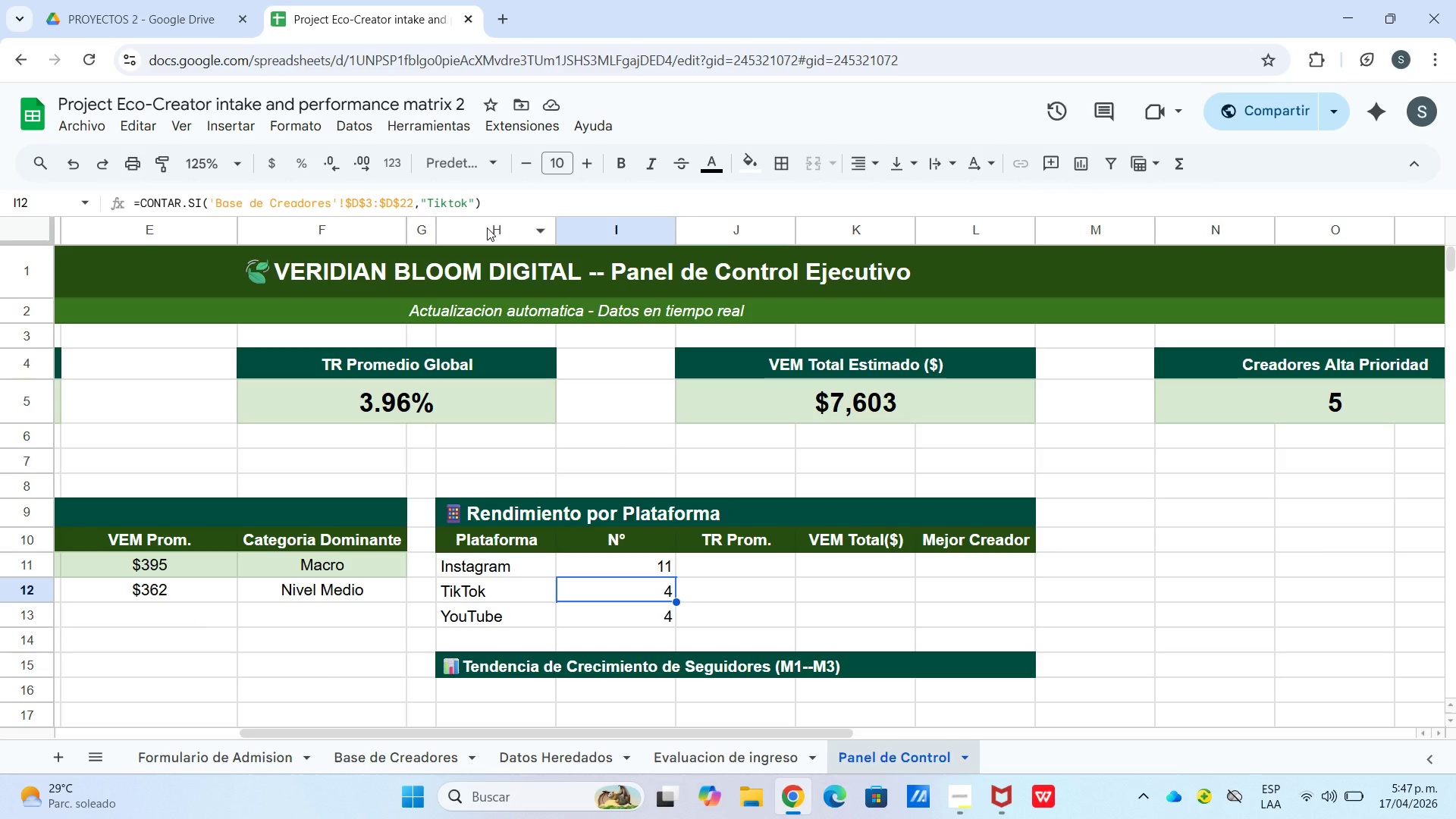 
left_click([681, 750])
 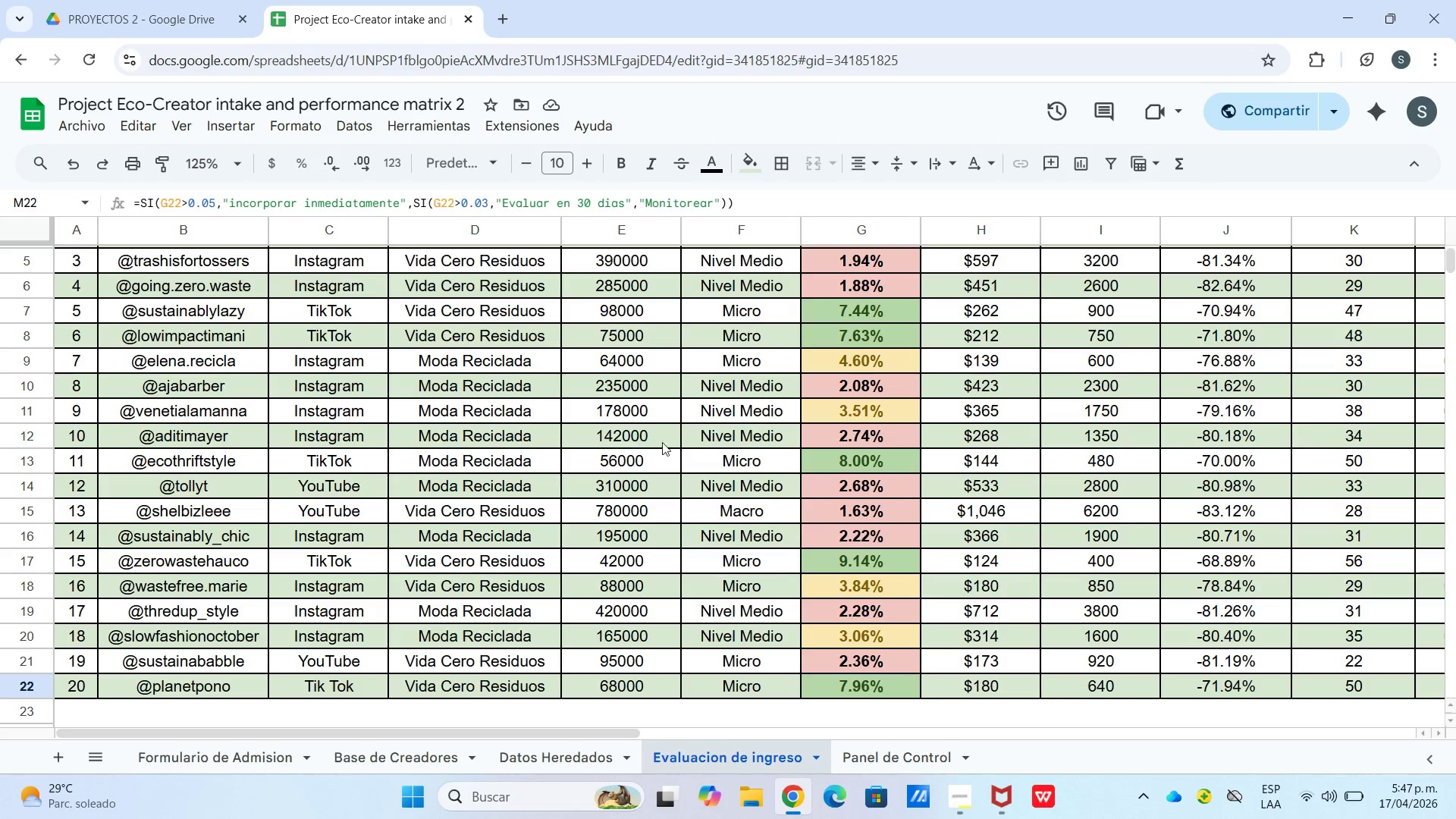 
scroll: coordinate [723, 435], scroll_direction: up, amount: 5.0
 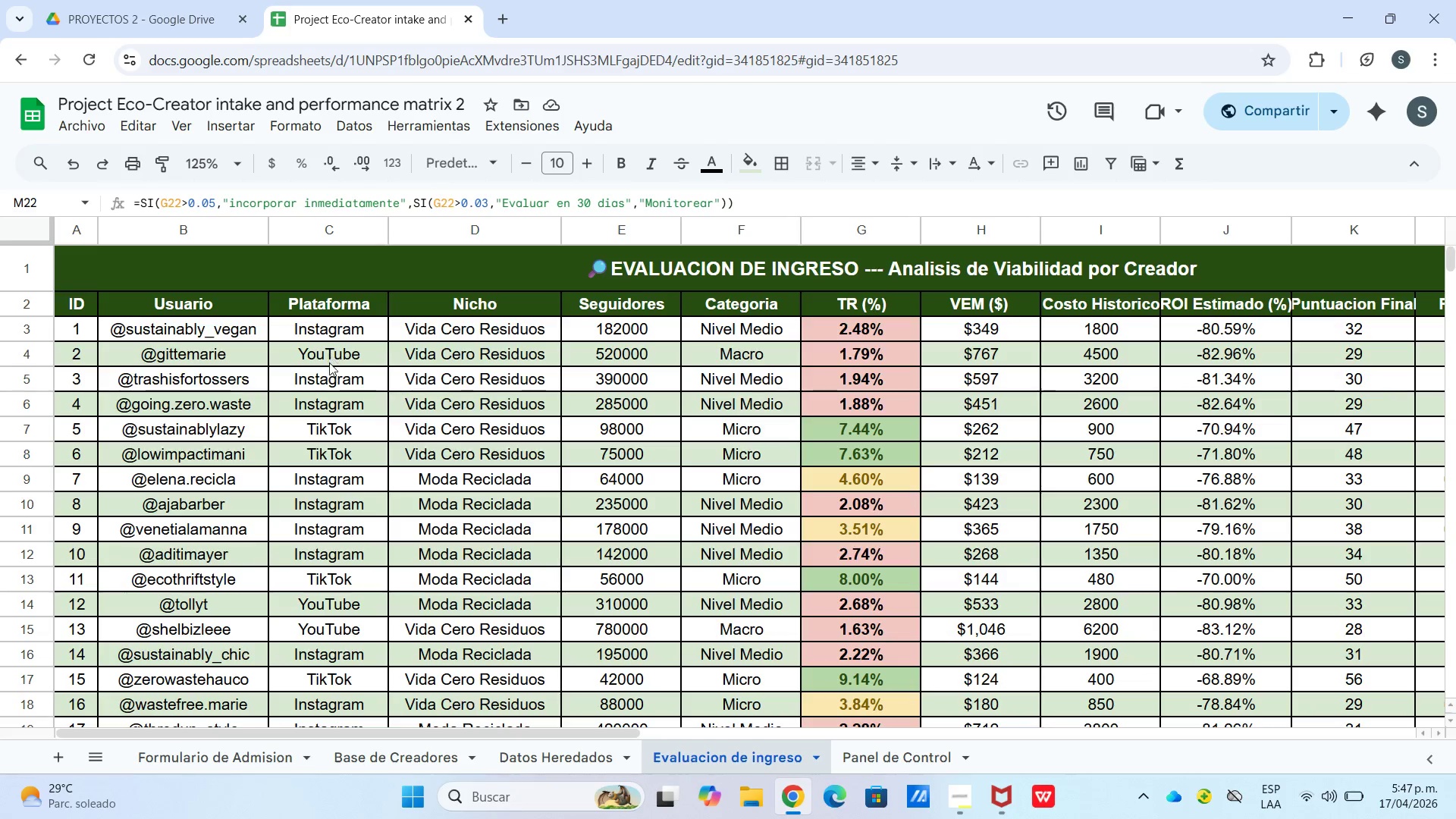 
left_click([322, 428])
 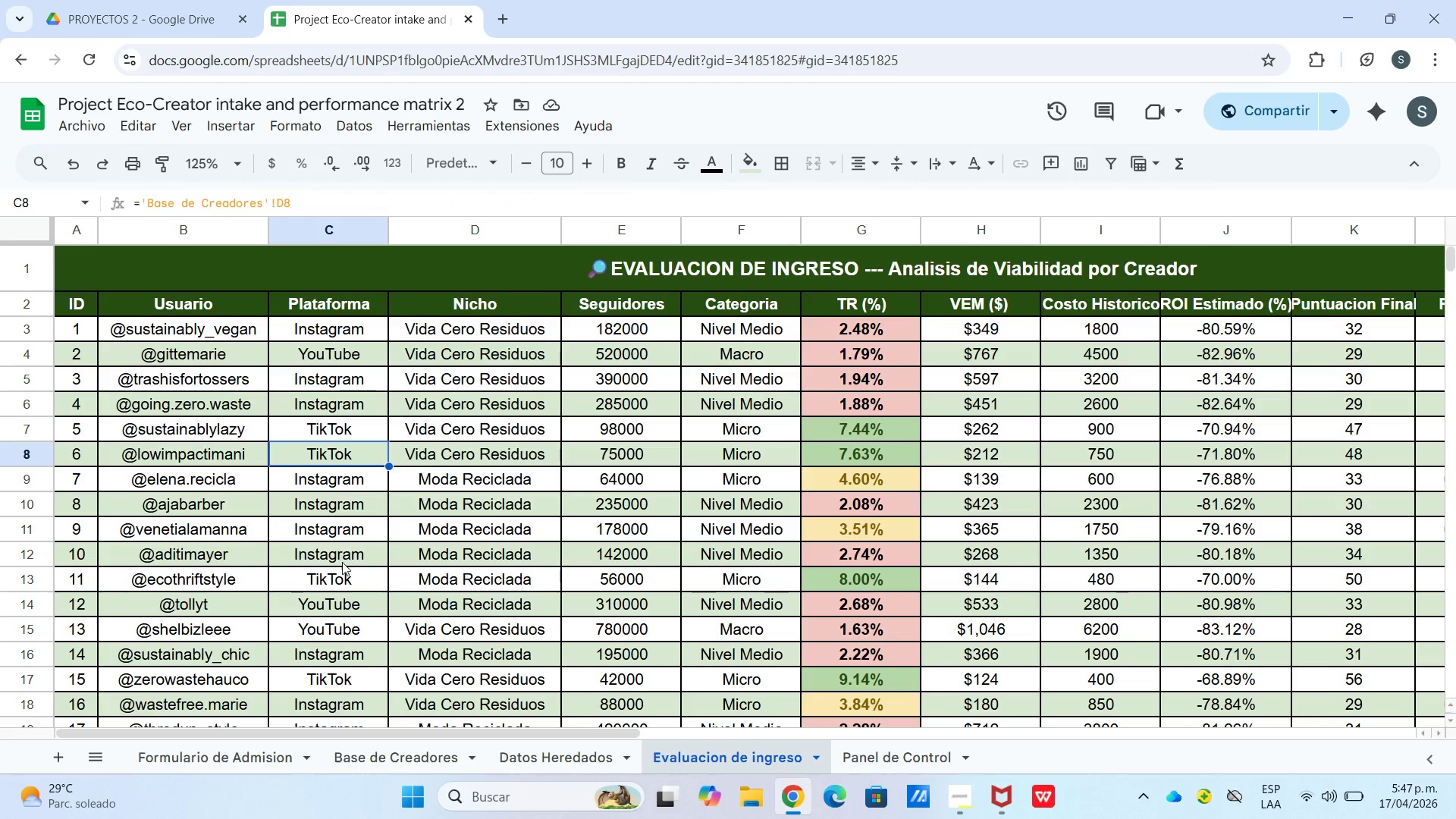 
left_click([348, 580])
 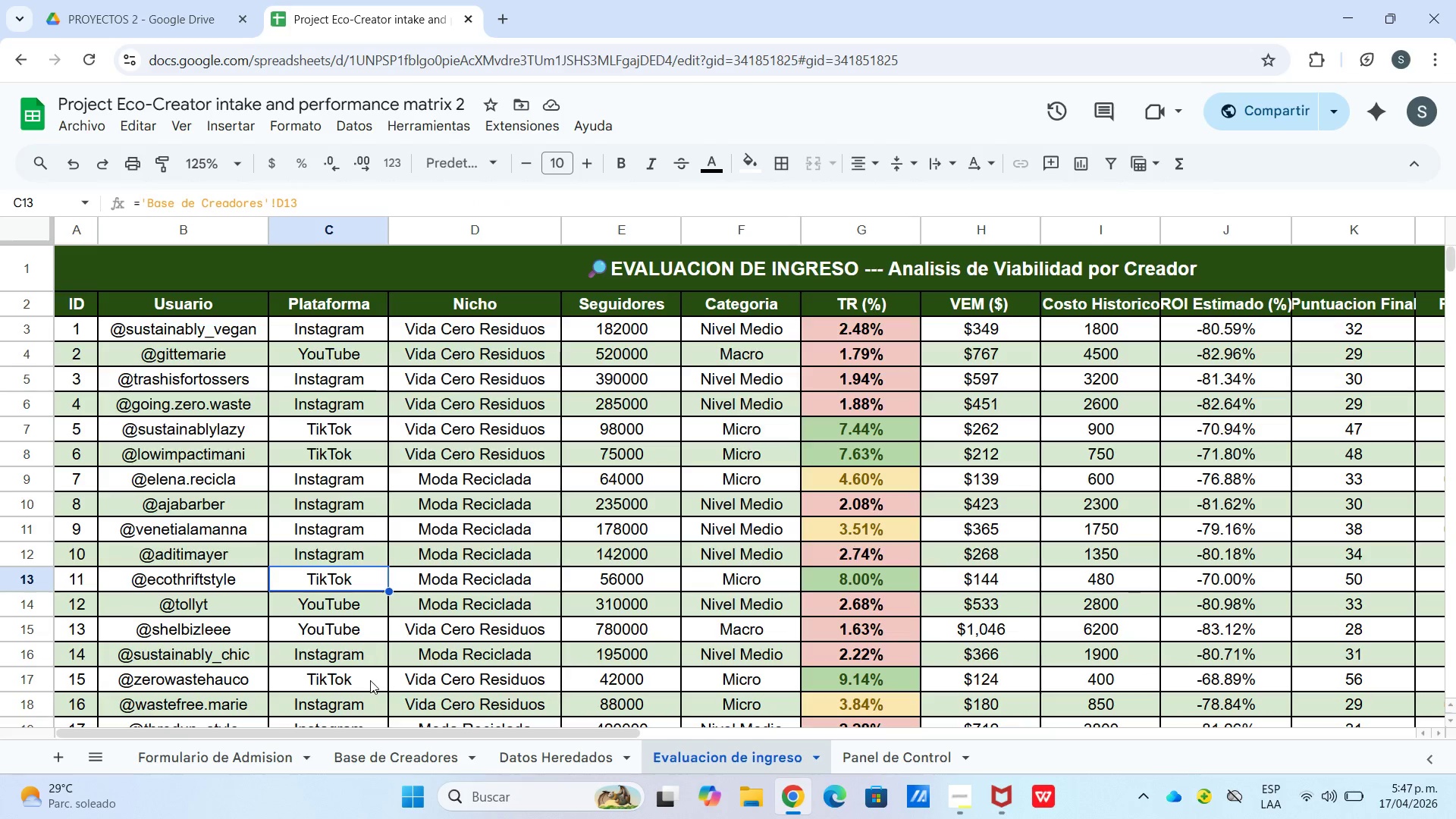 
left_click([370, 680])
 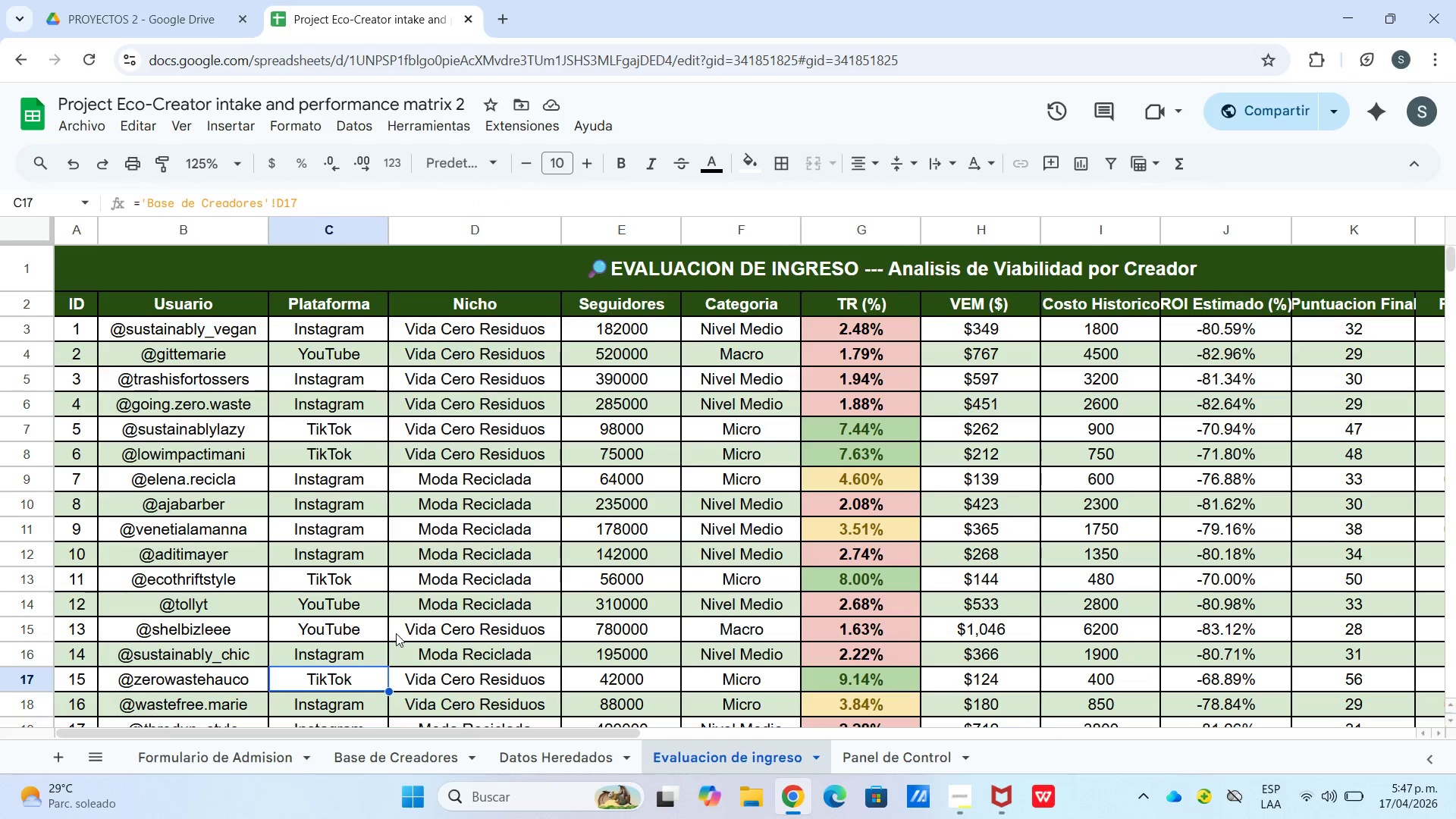 
scroll: coordinate [398, 631], scroll_direction: down, amount: 1.0
 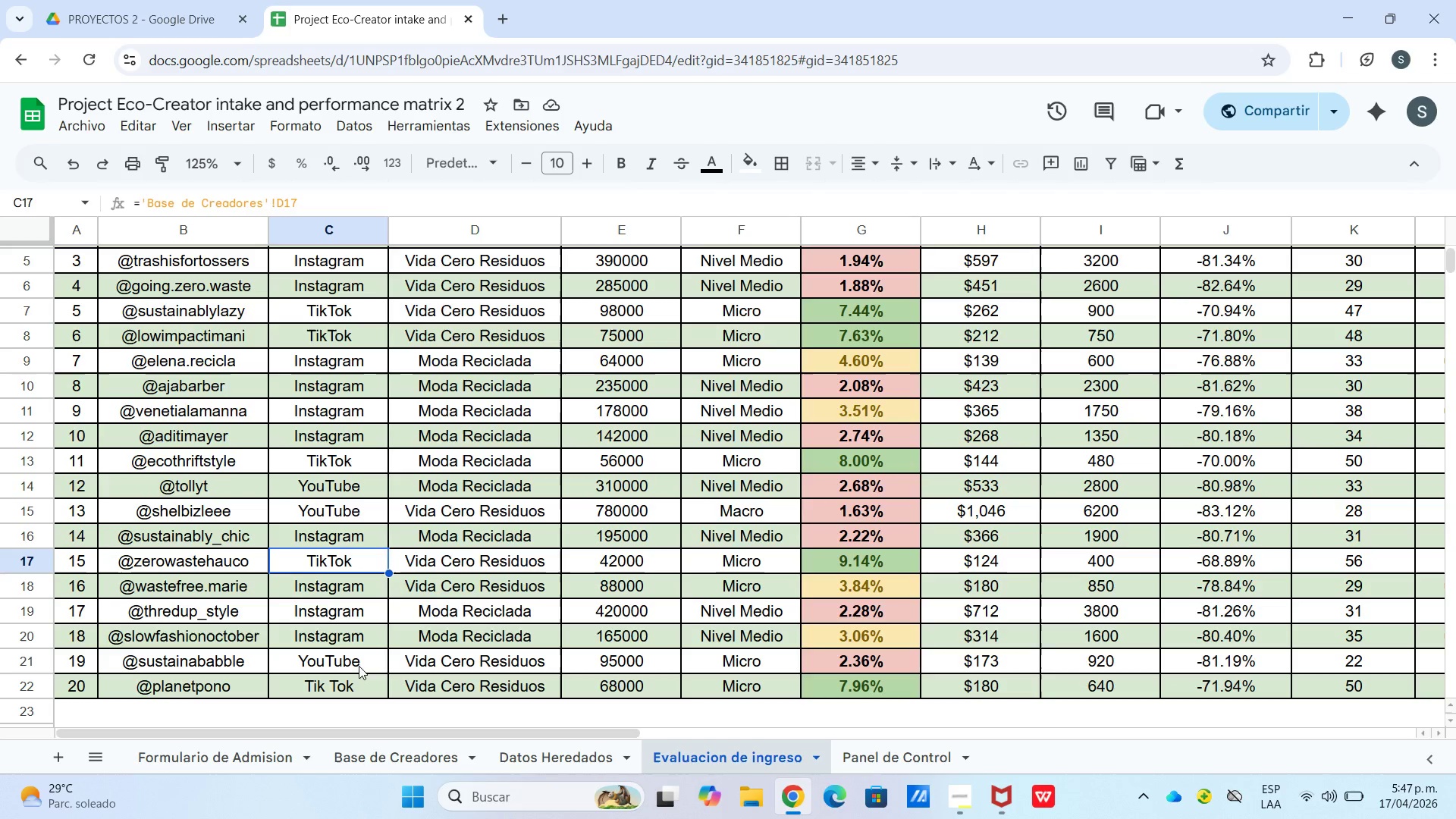 
left_click([359, 679])
 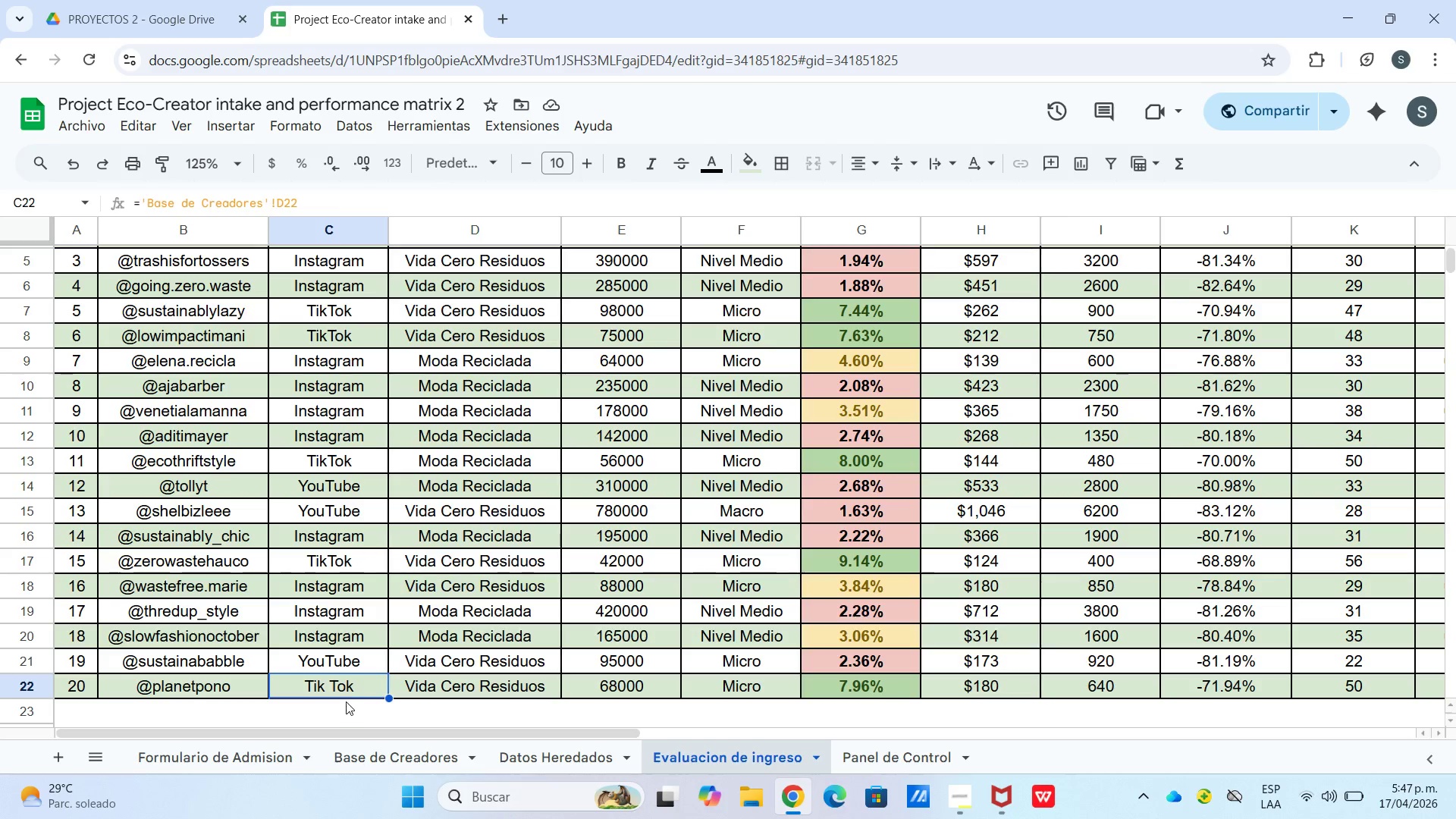 
wait(6.7)
 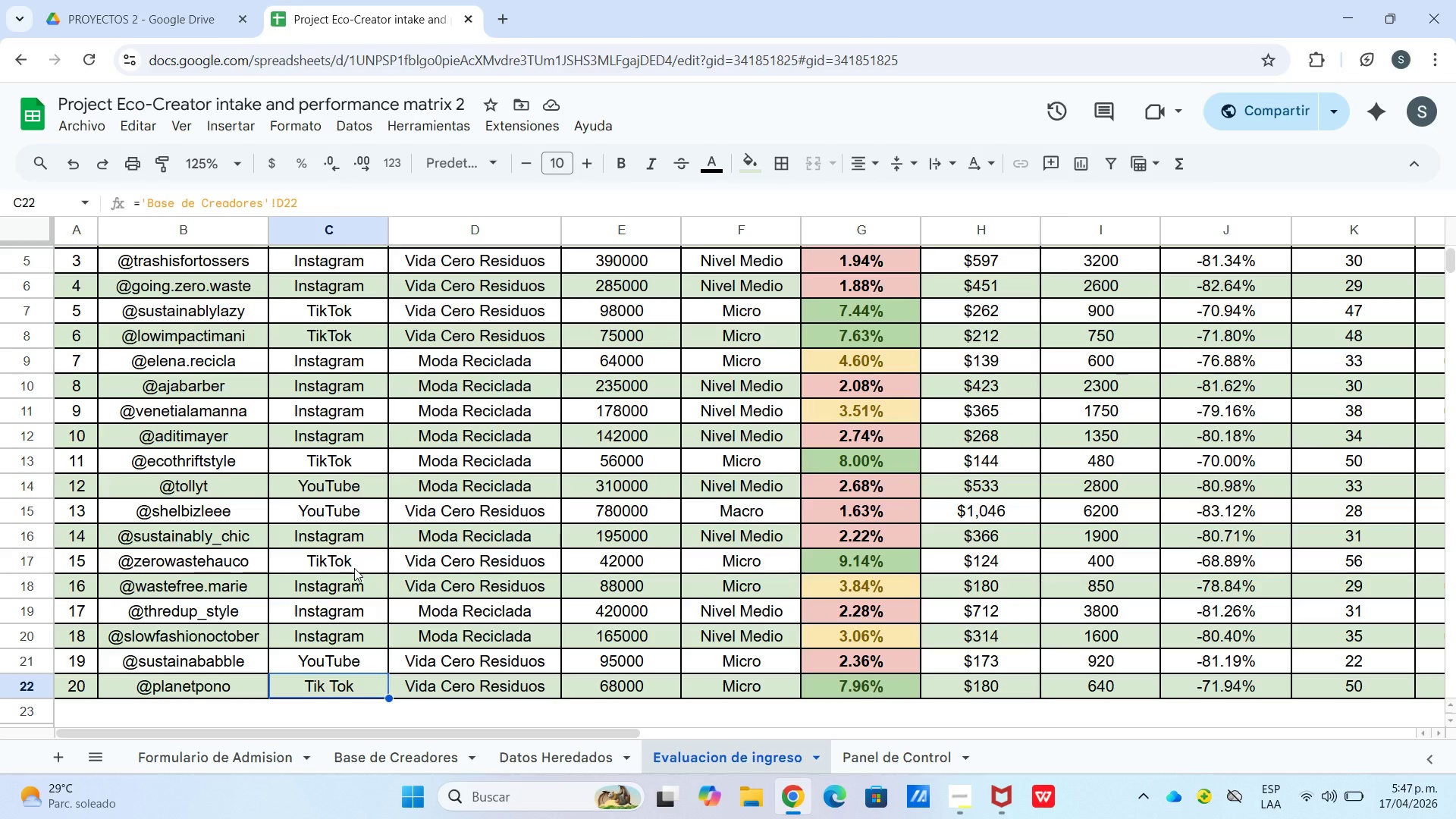 
left_click([883, 765])
 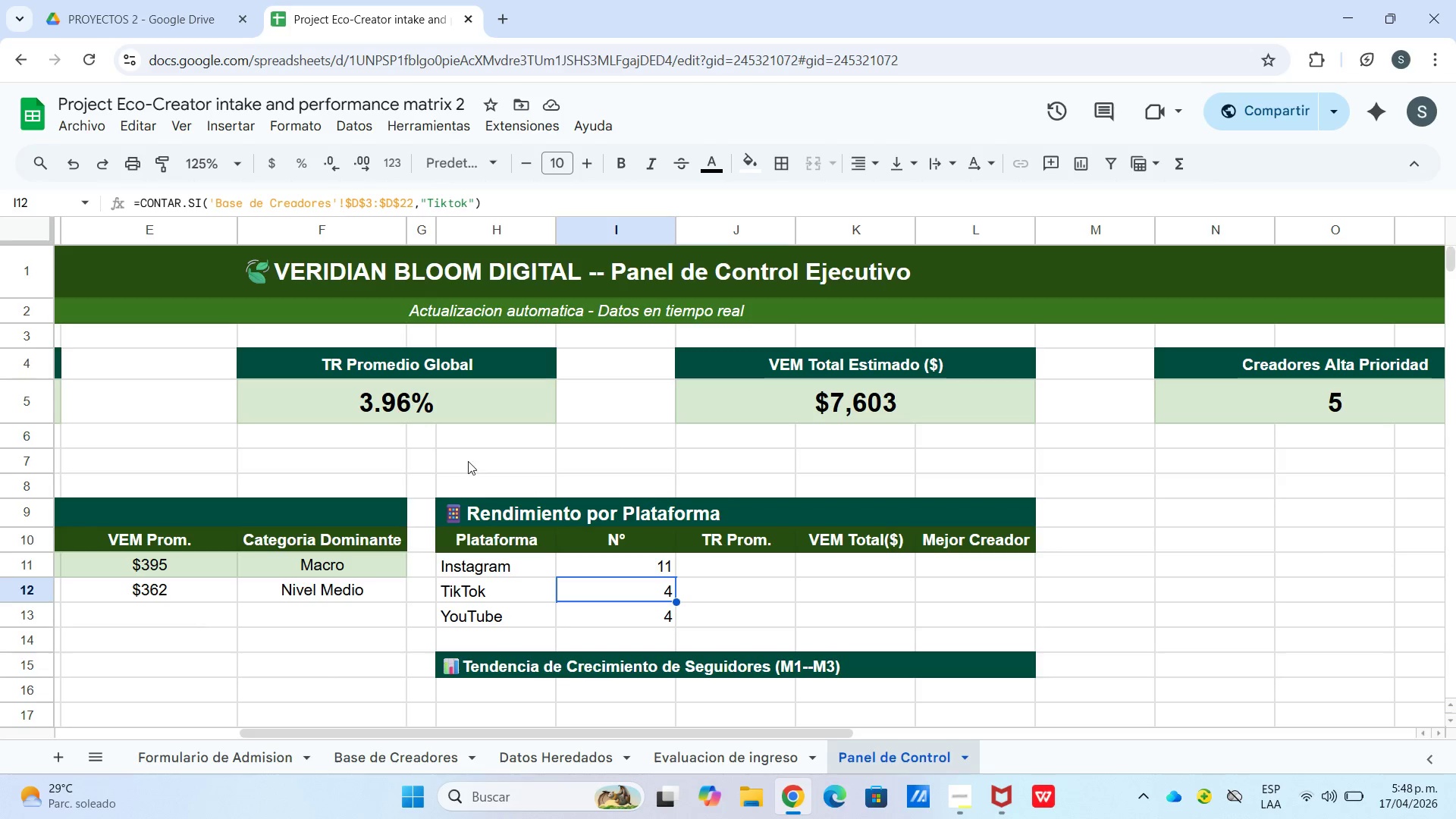 
left_click([381, 750])
 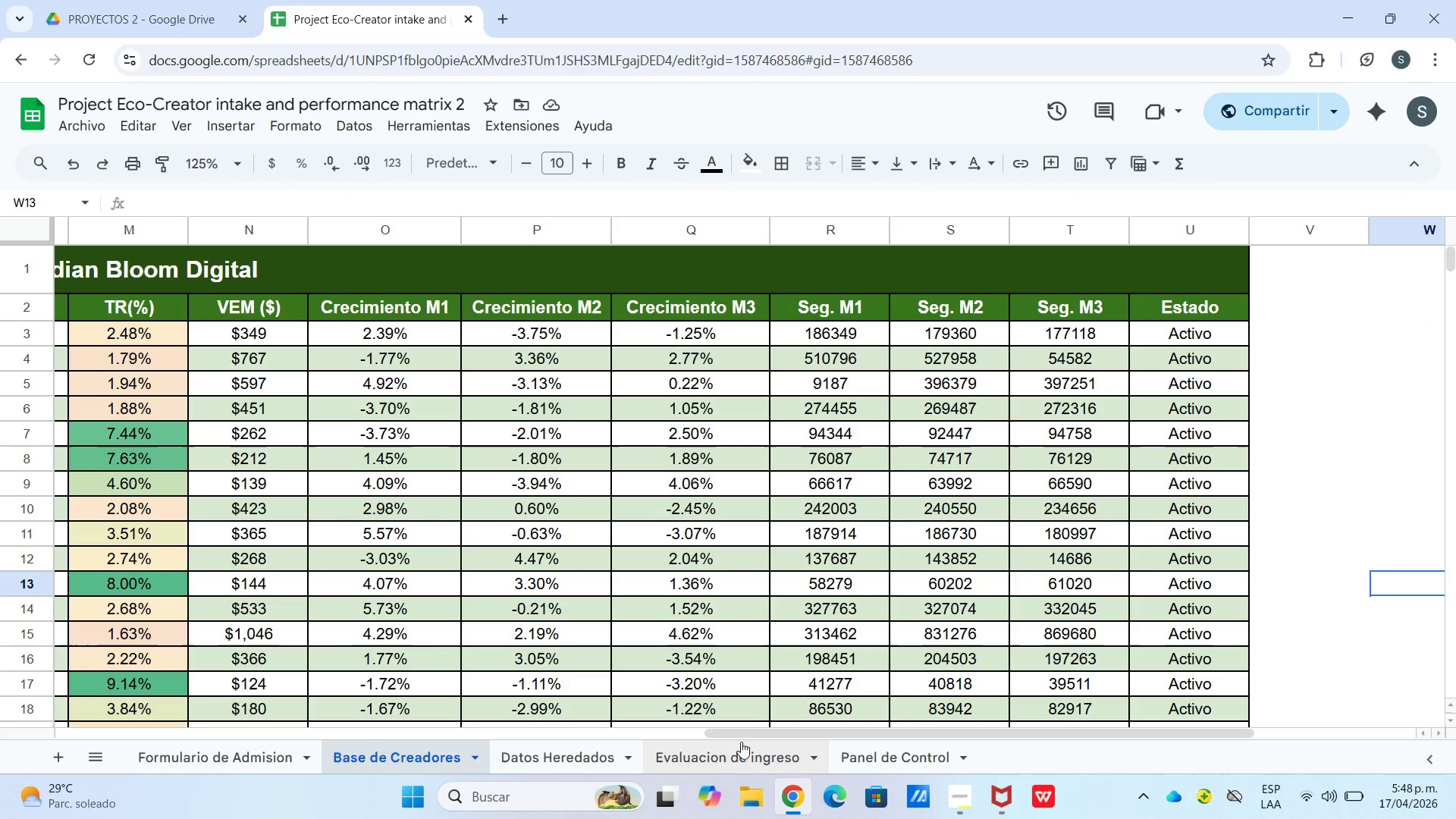 
left_click_drag(start_coordinate=[742, 735], to_coordinate=[18, 818])
 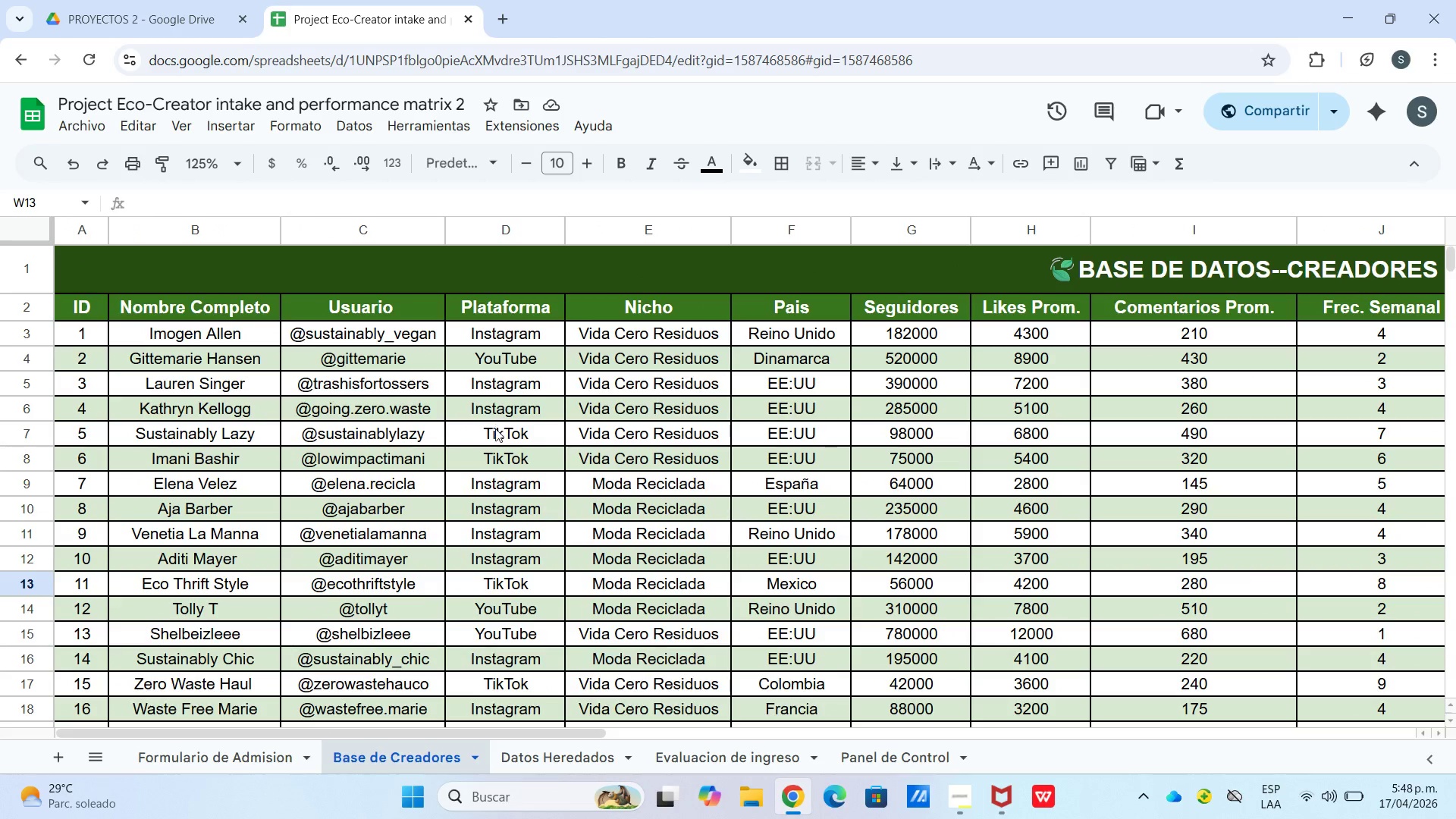 
double_click([497, 451])
 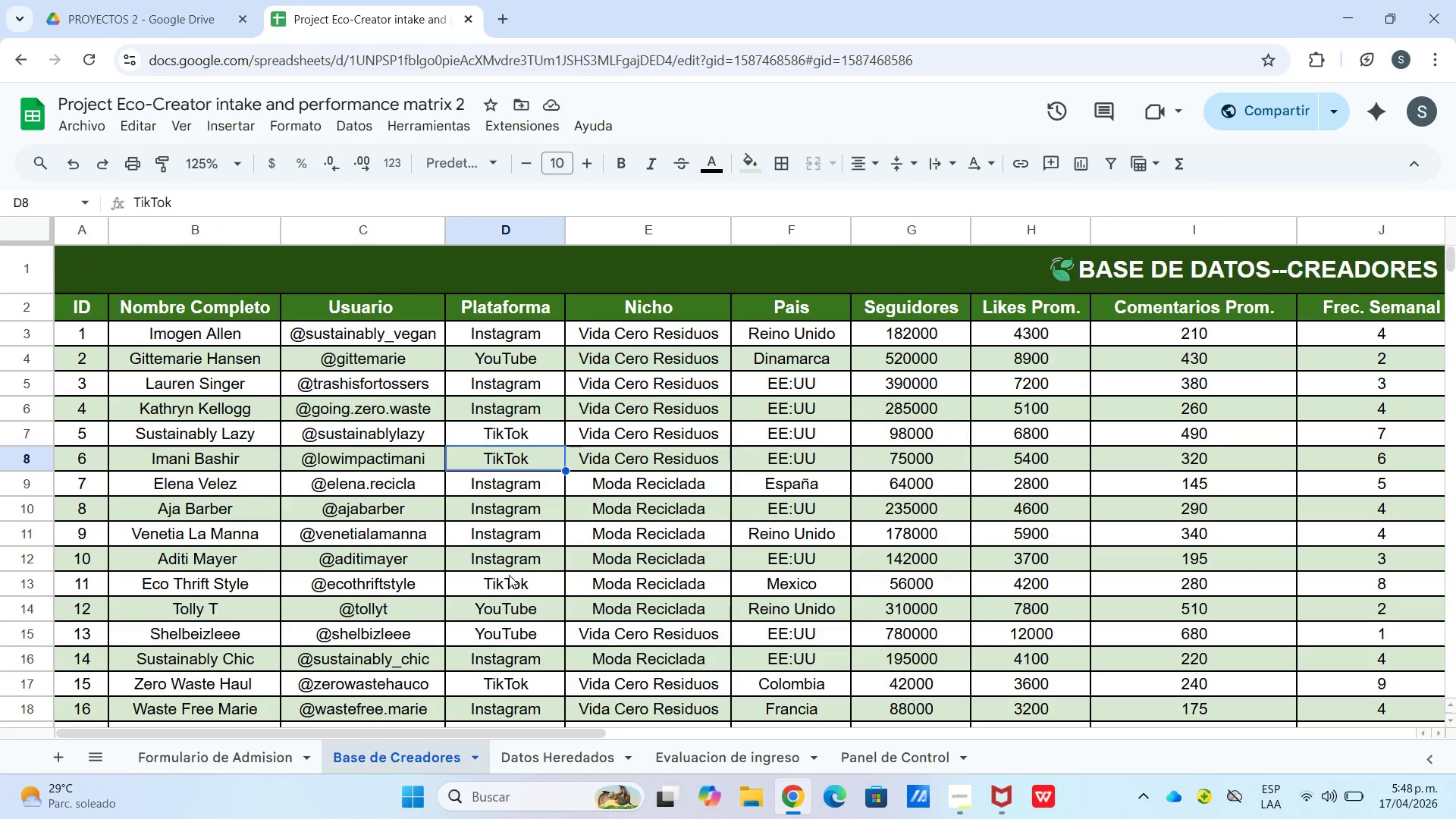 
left_click([508, 588])
 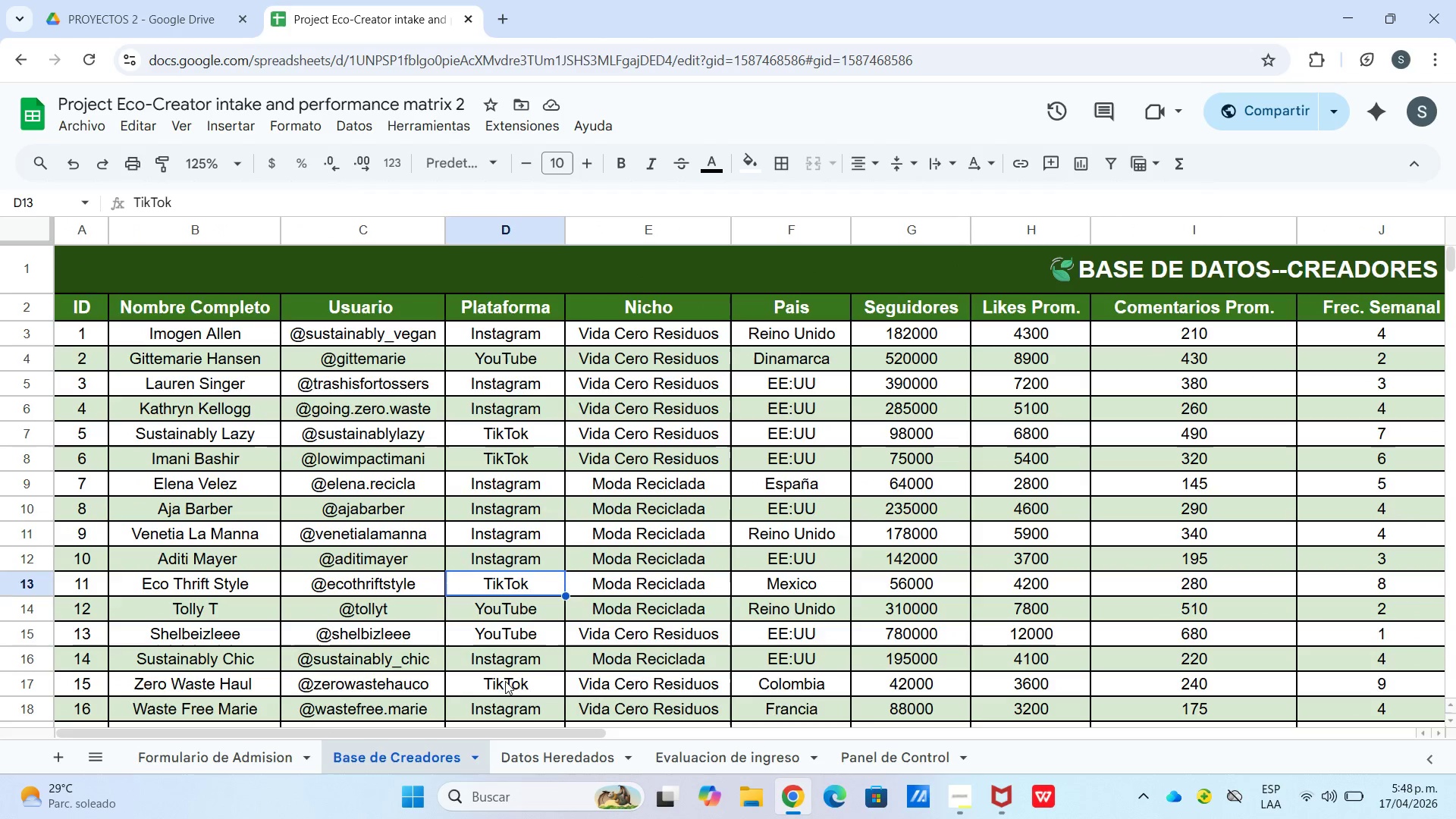 
left_click([505, 681])
 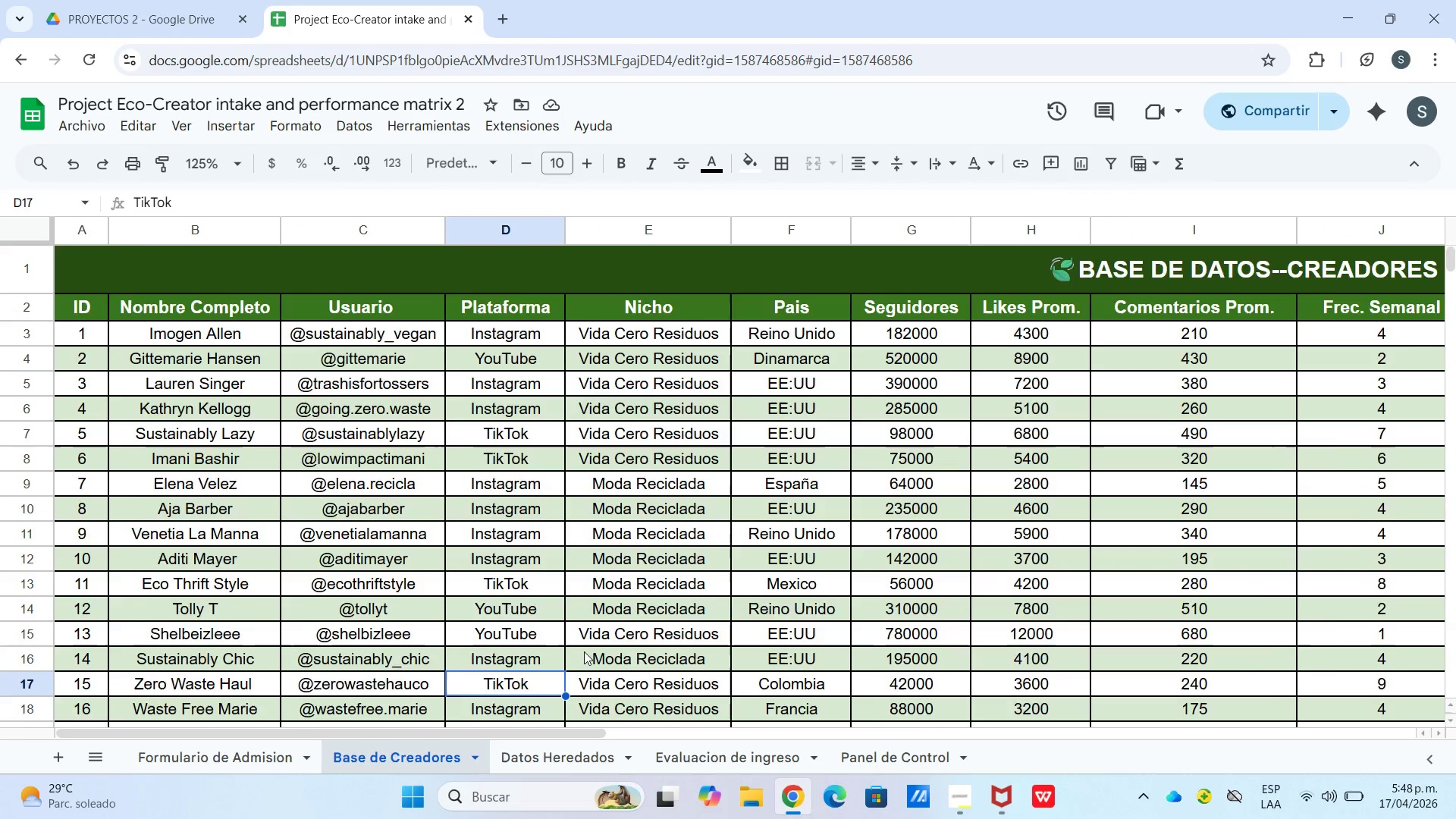 
scroll: coordinate [580, 651], scroll_direction: down, amount: 1.0
 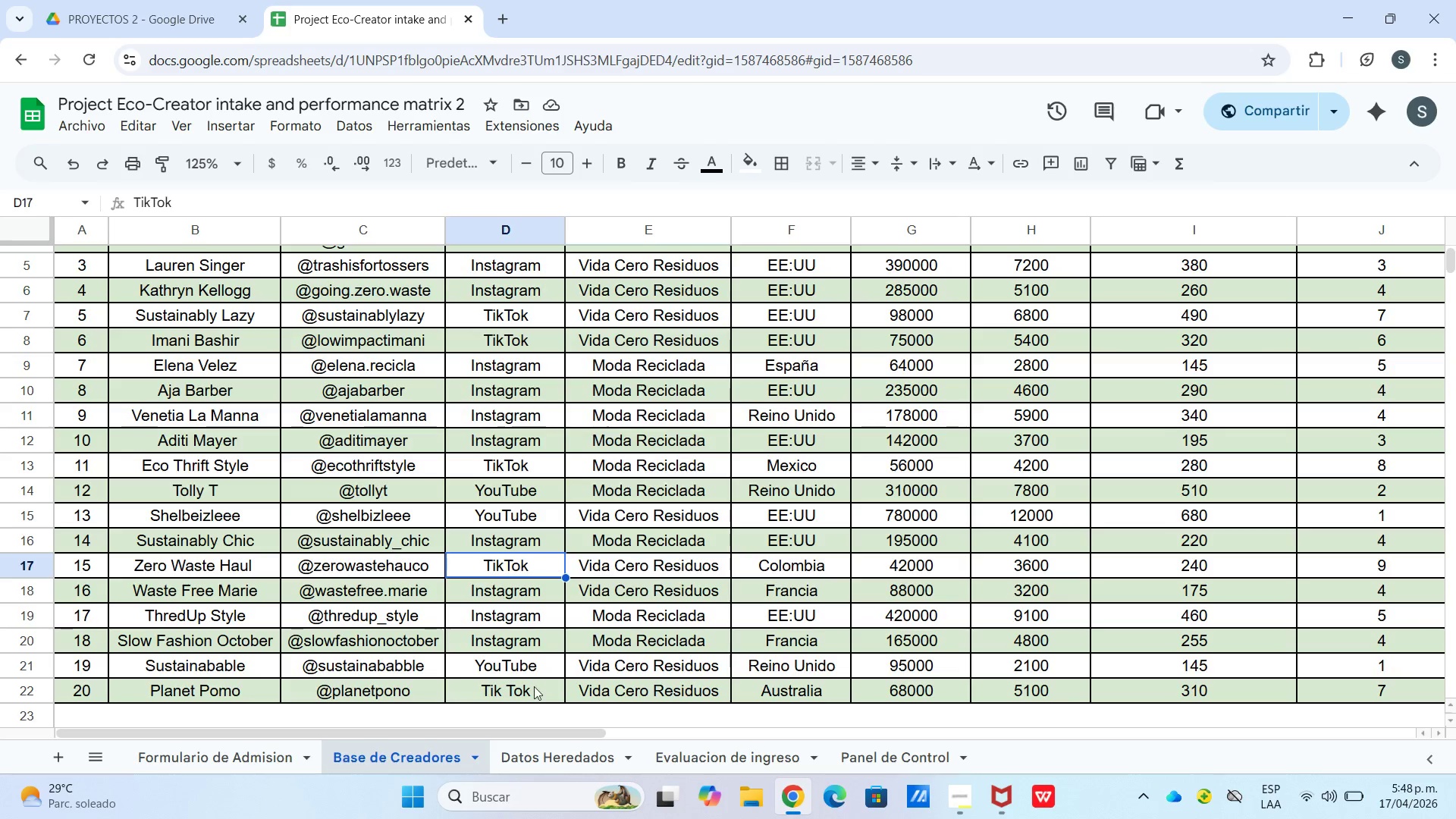 
left_click([534, 689])
 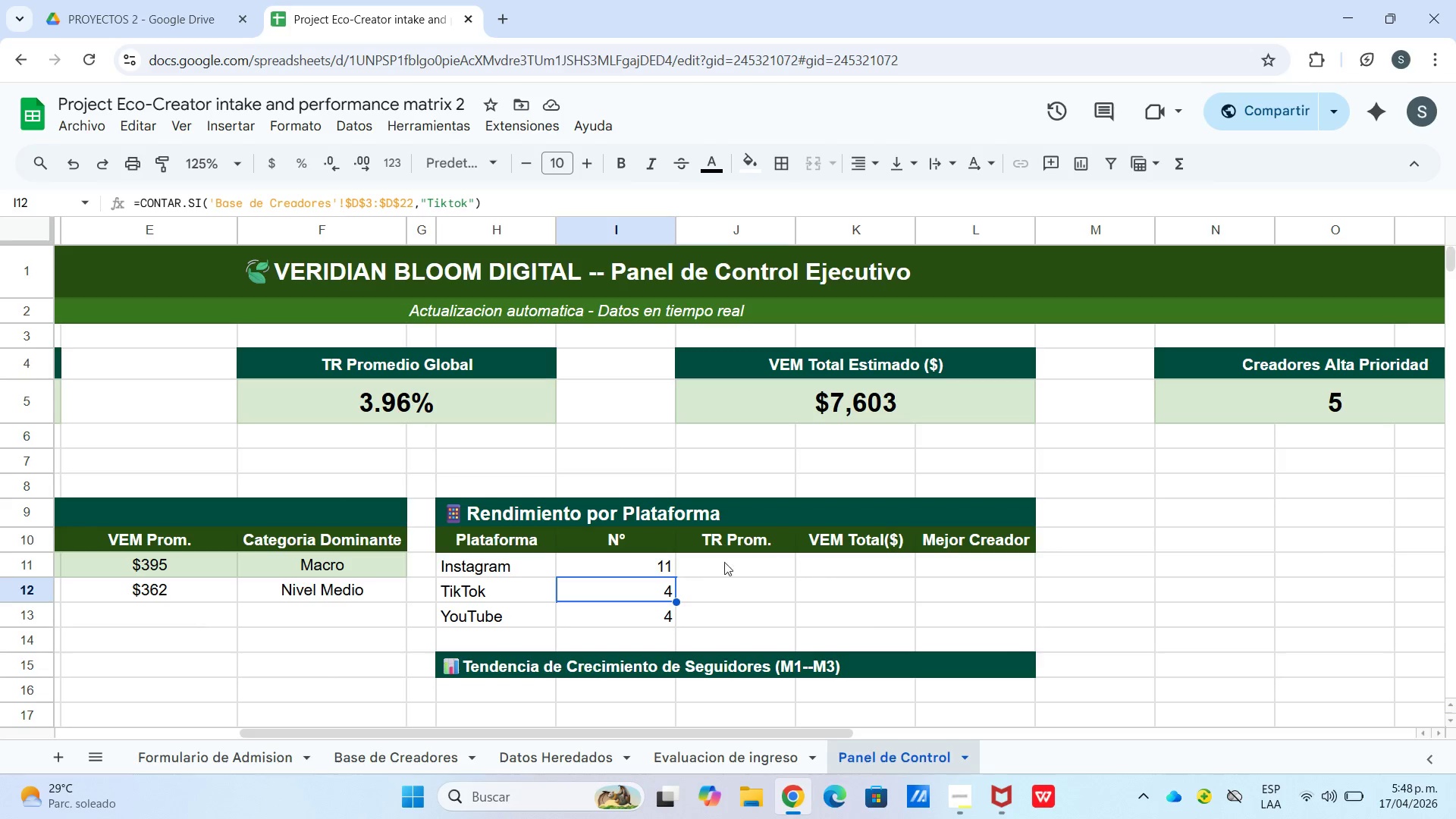 
left_click_drag(start_coordinate=[697, 747], to_coordinate=[692, 748])
 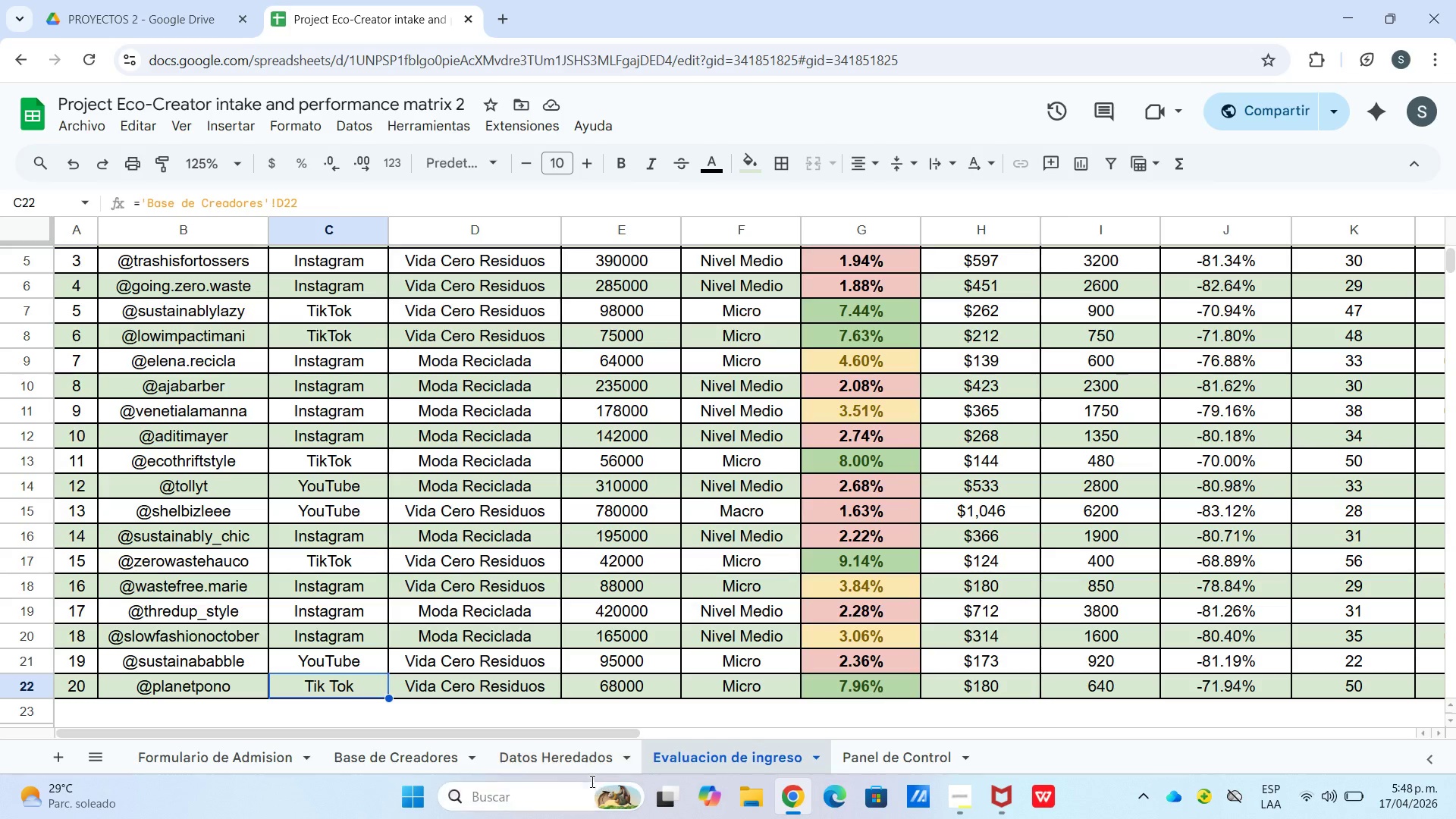 
double_click([591, 781])
 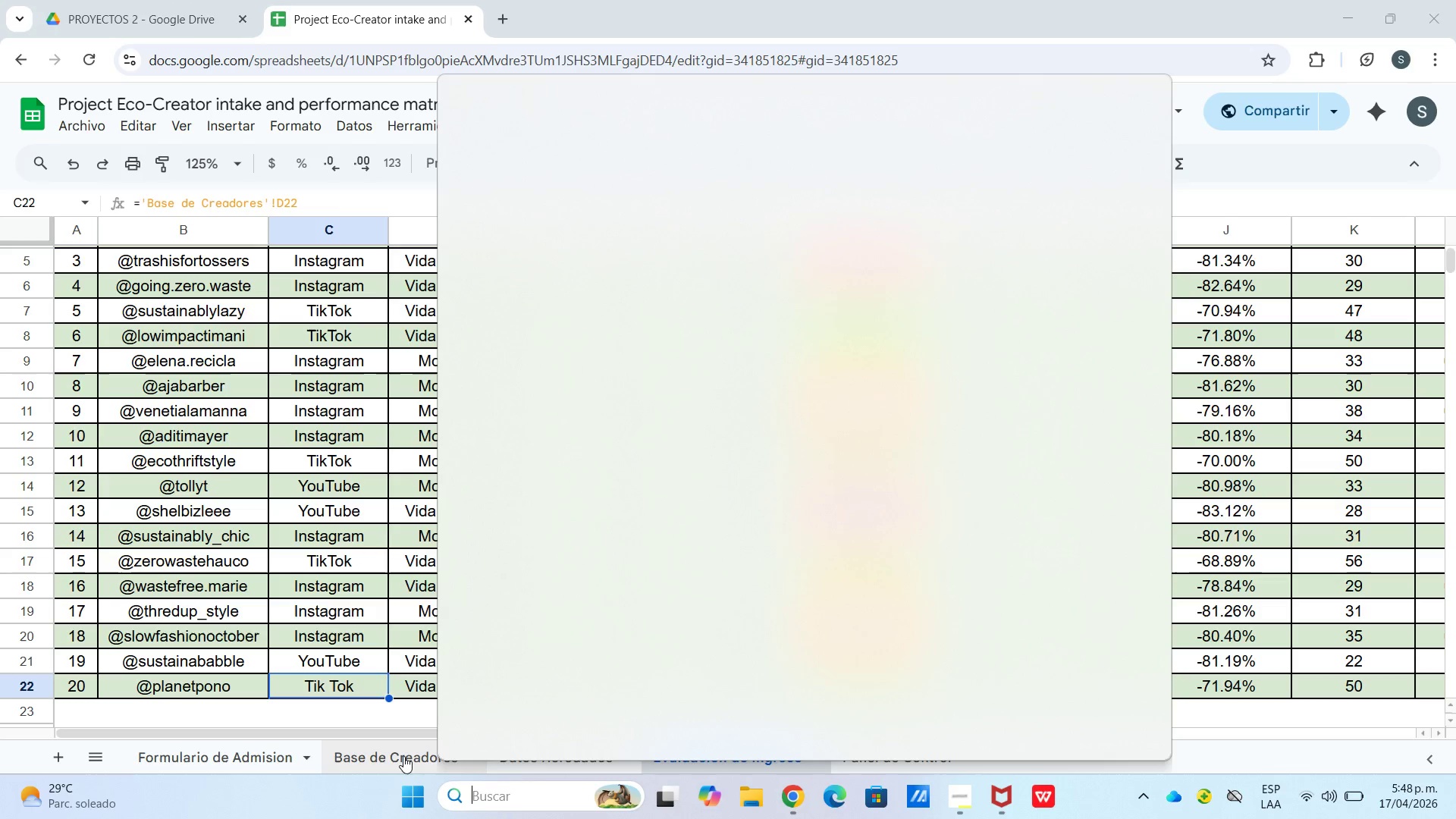 
mouse_move([419, 745])
 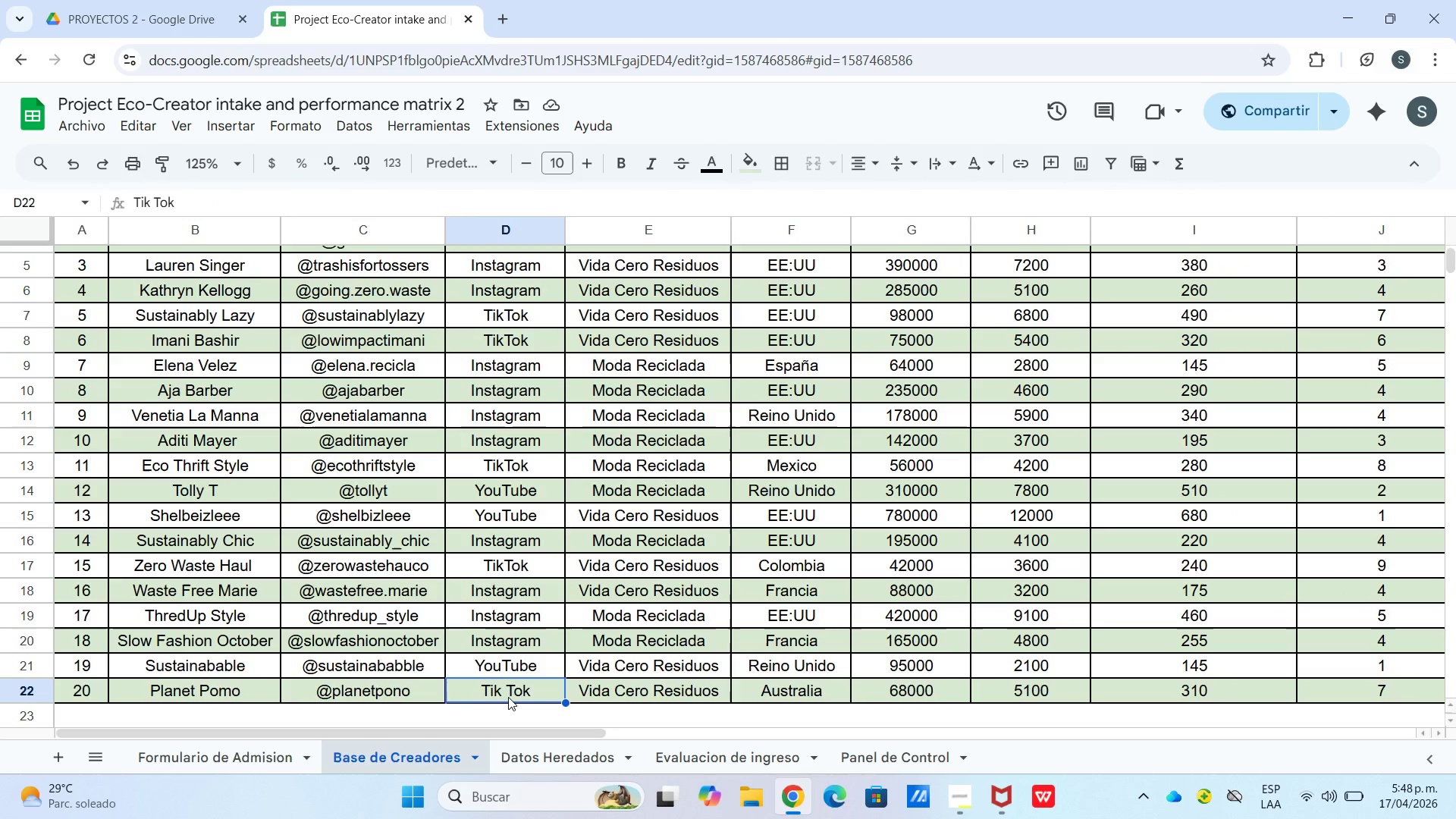 
left_click([510, 695])
 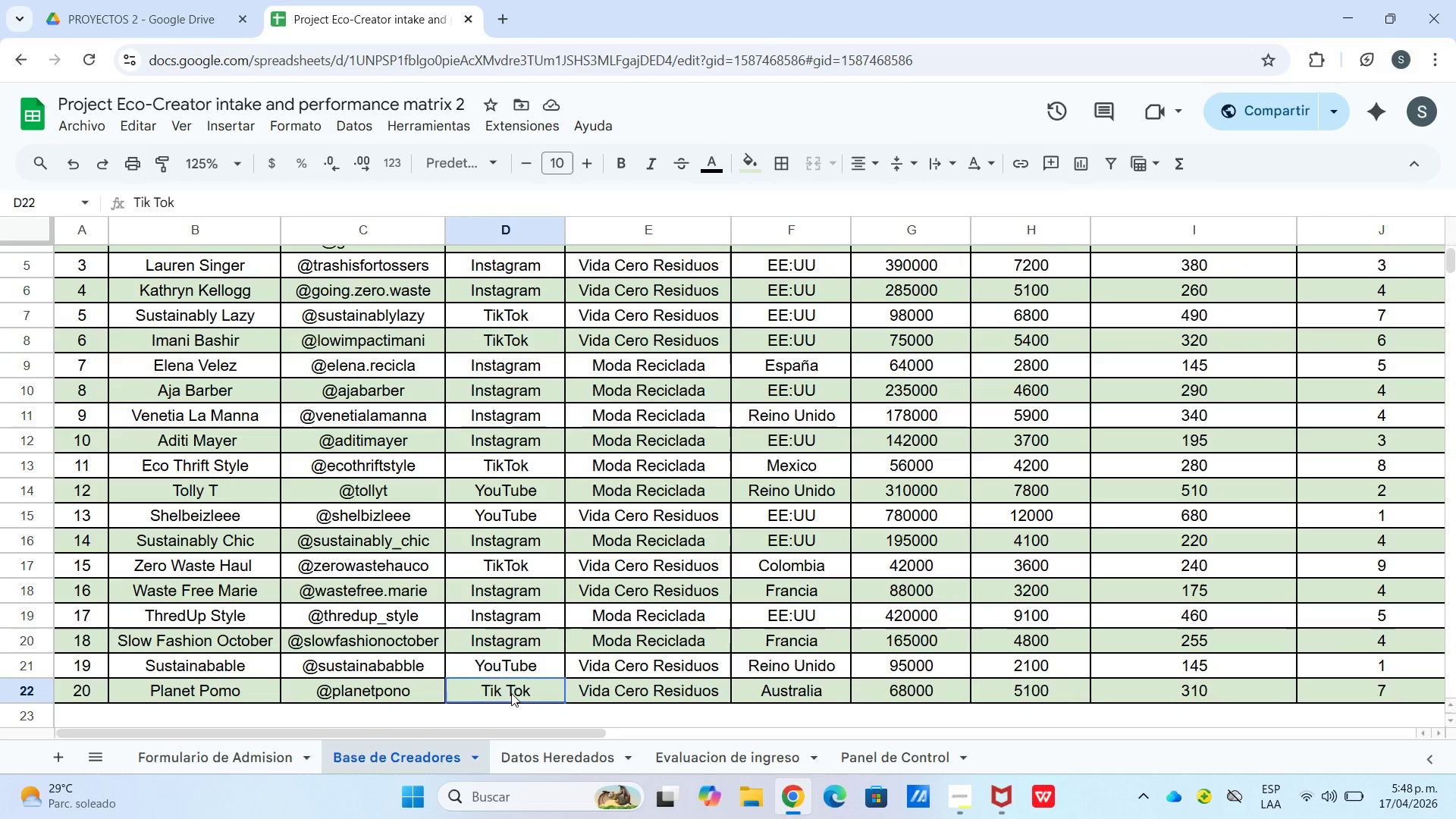 
triple_click([511, 692])
 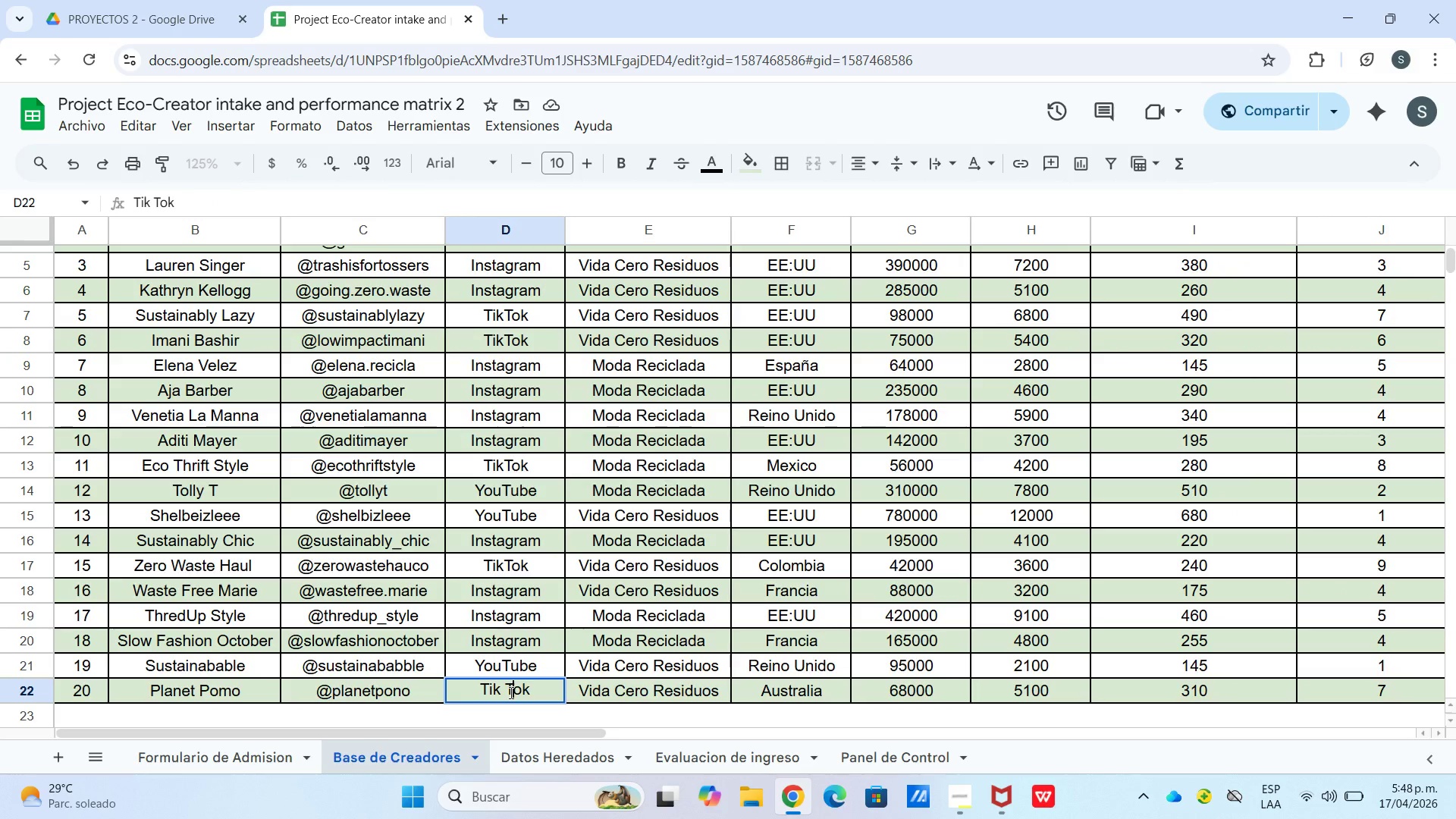 
triple_click([510, 692])
 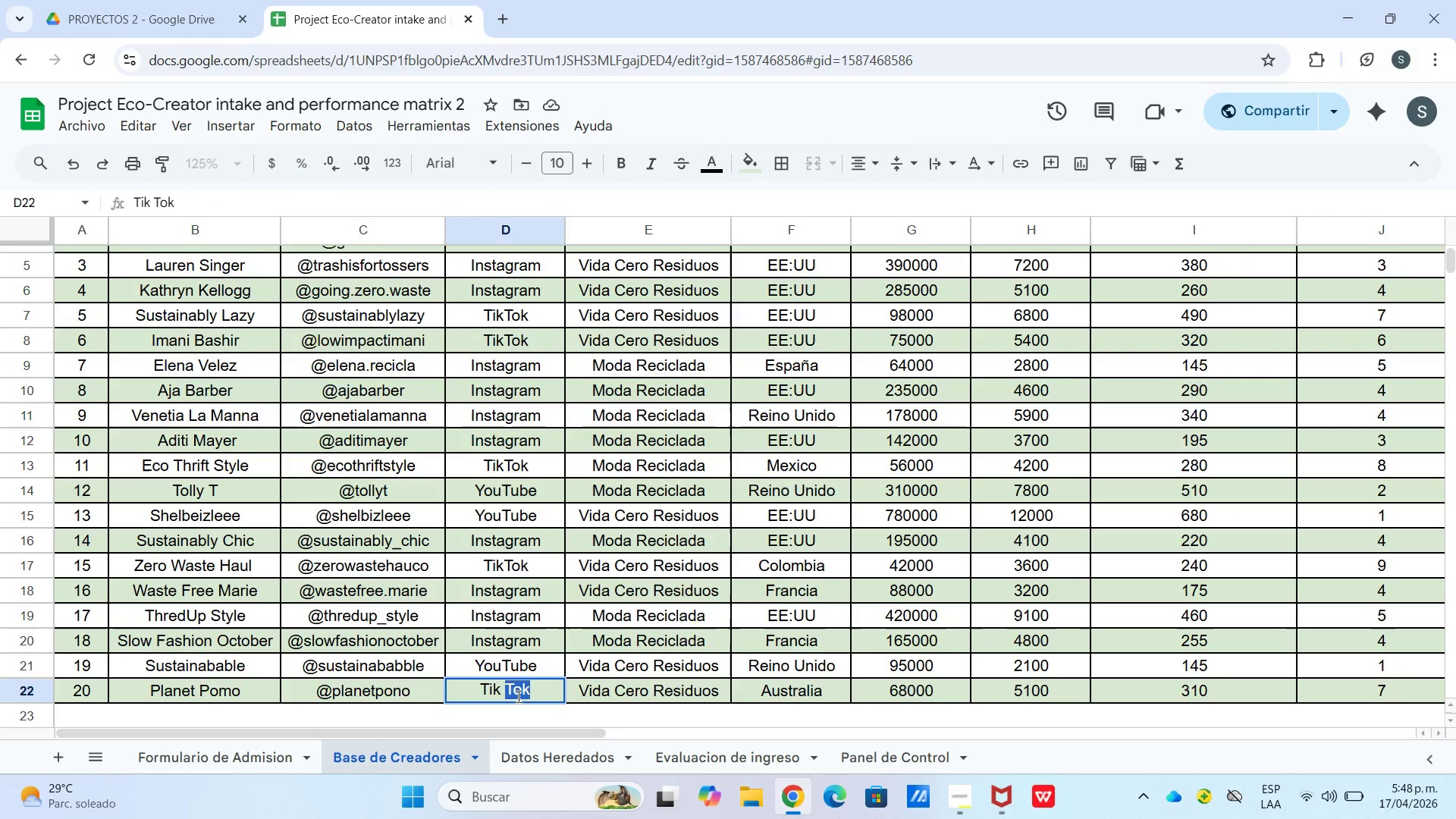 
double_click([545, 698])
 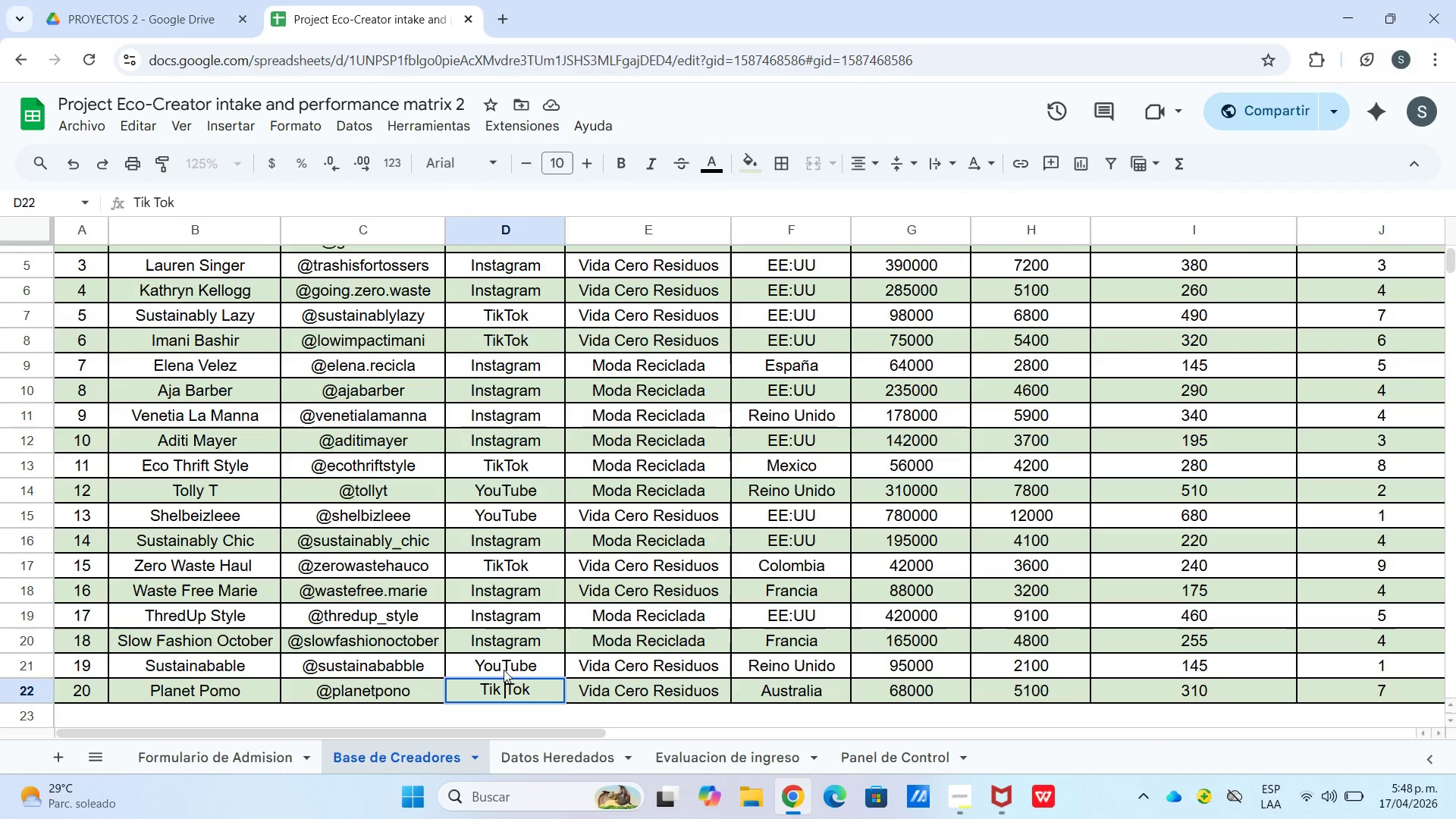 
key(Backspace)
 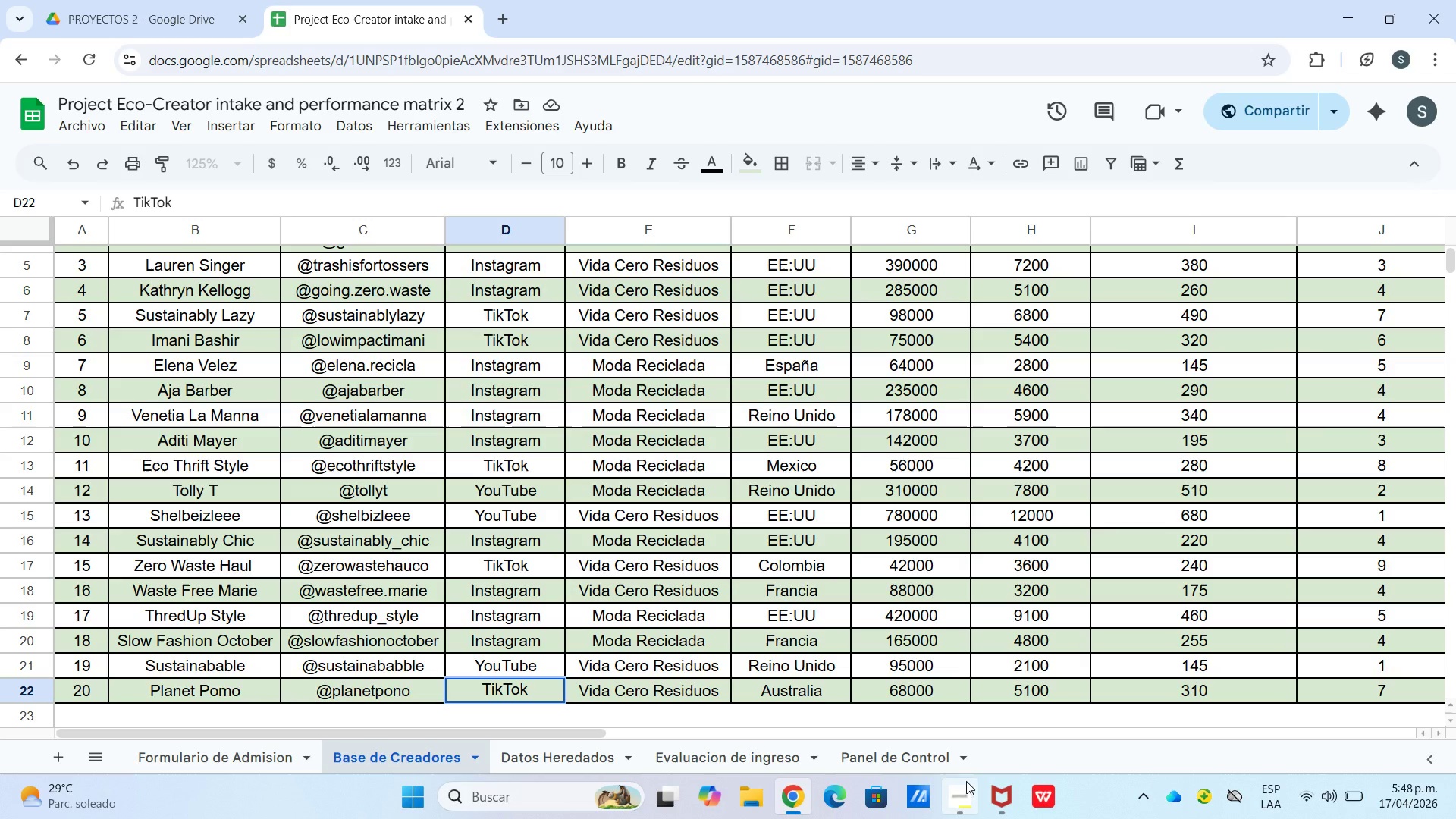 
left_click([927, 758])
 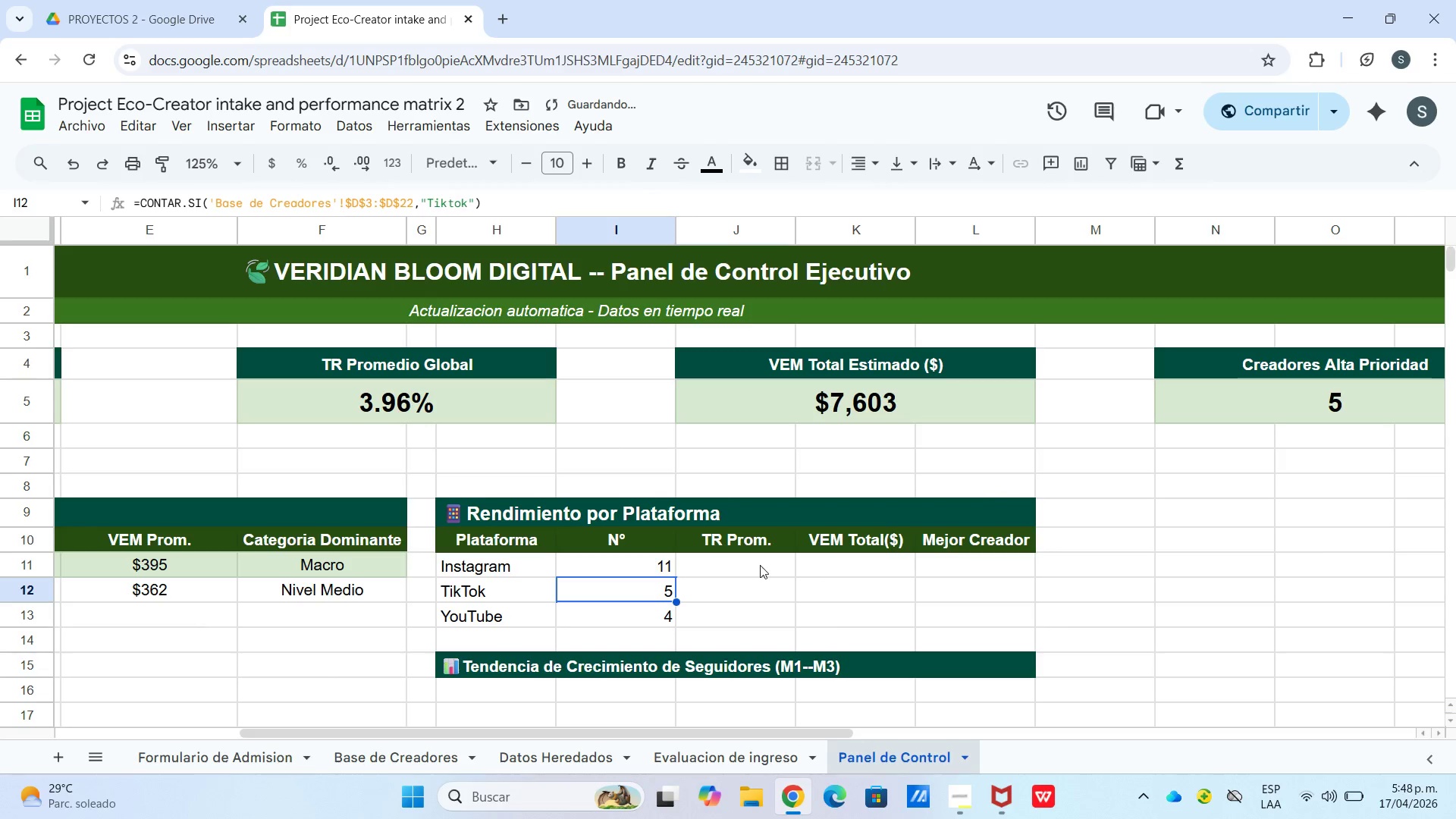 
double_click([760, 564])
 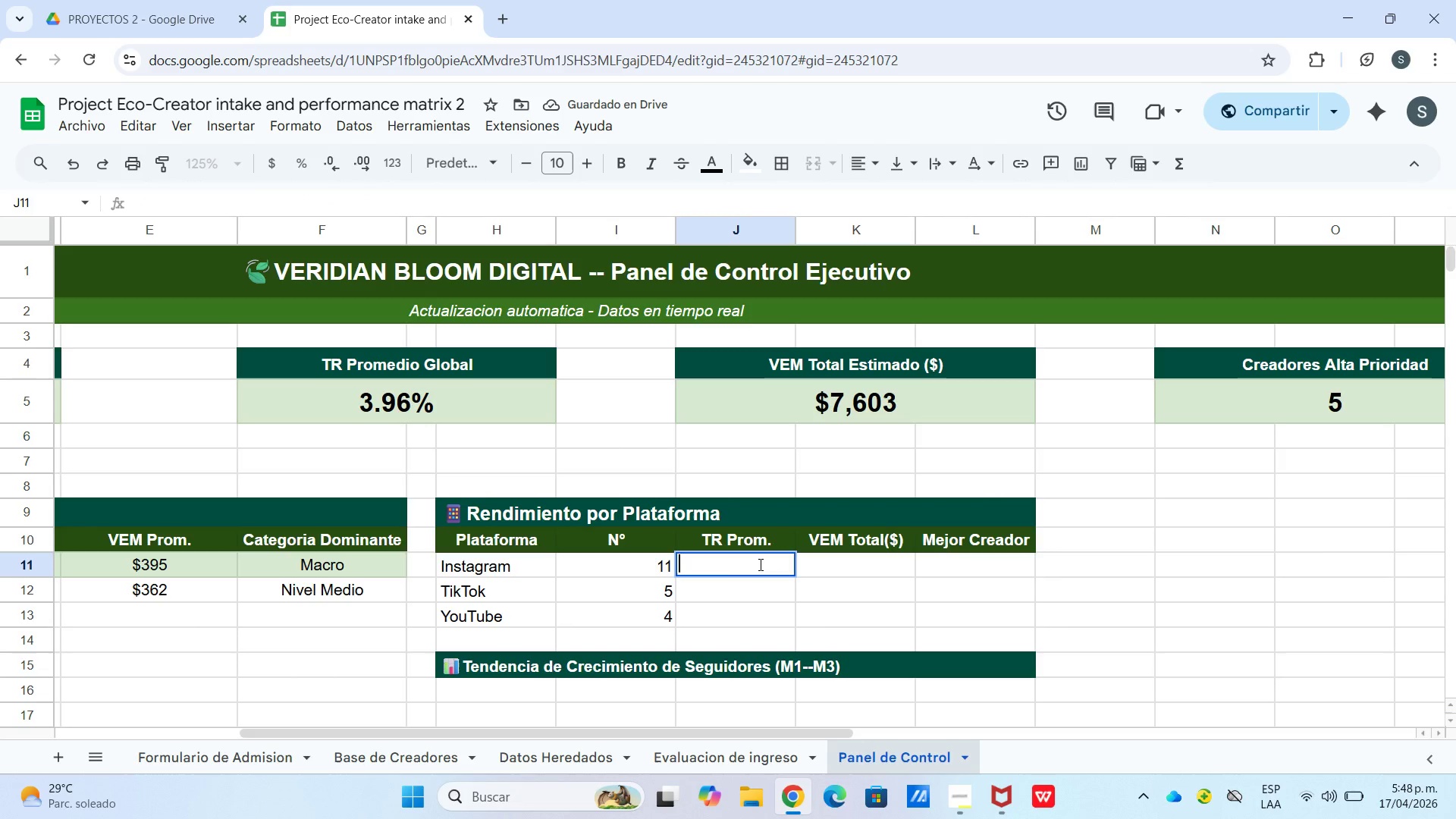 
type()si.err)
 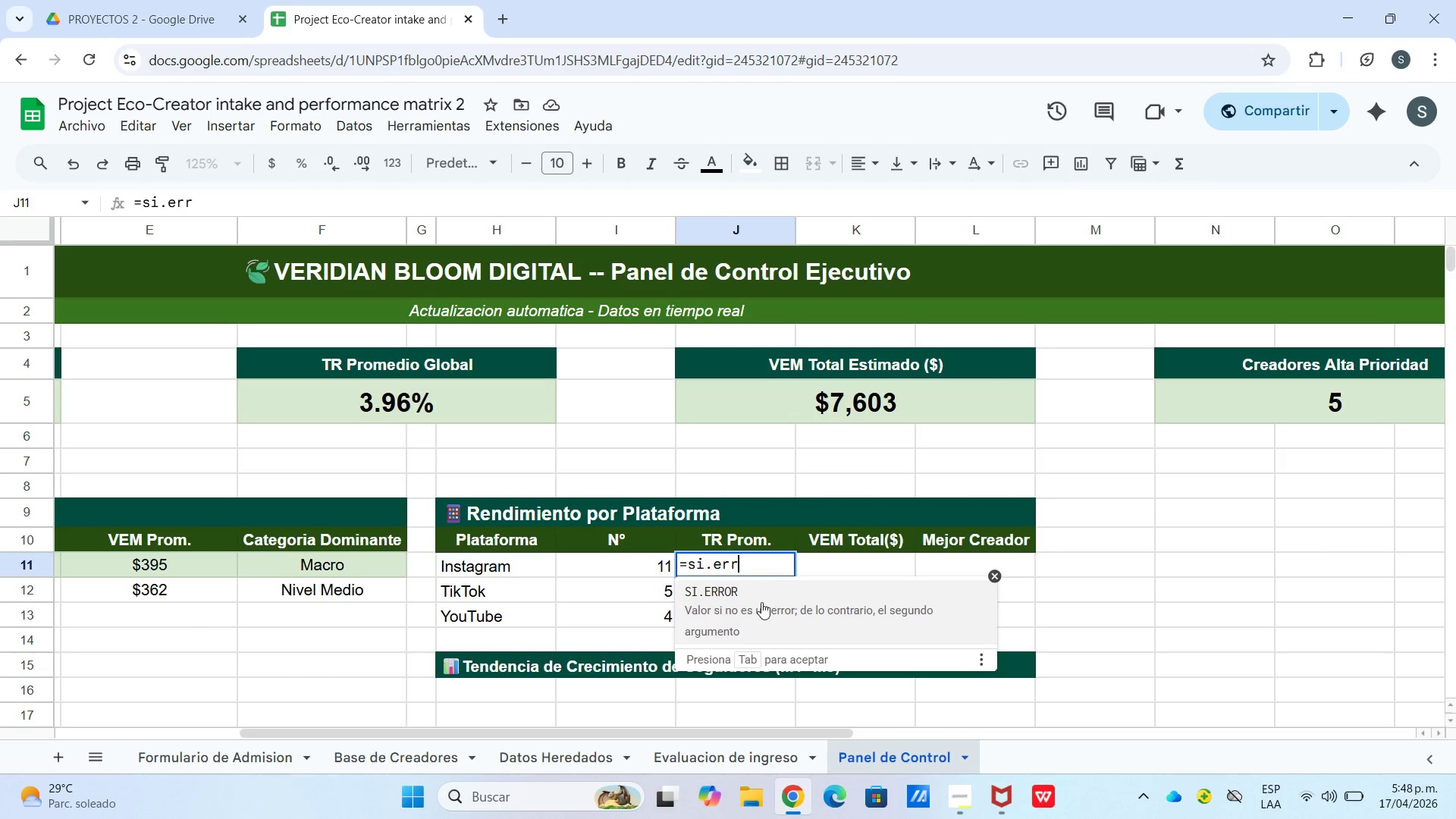 
left_click([761, 602])
 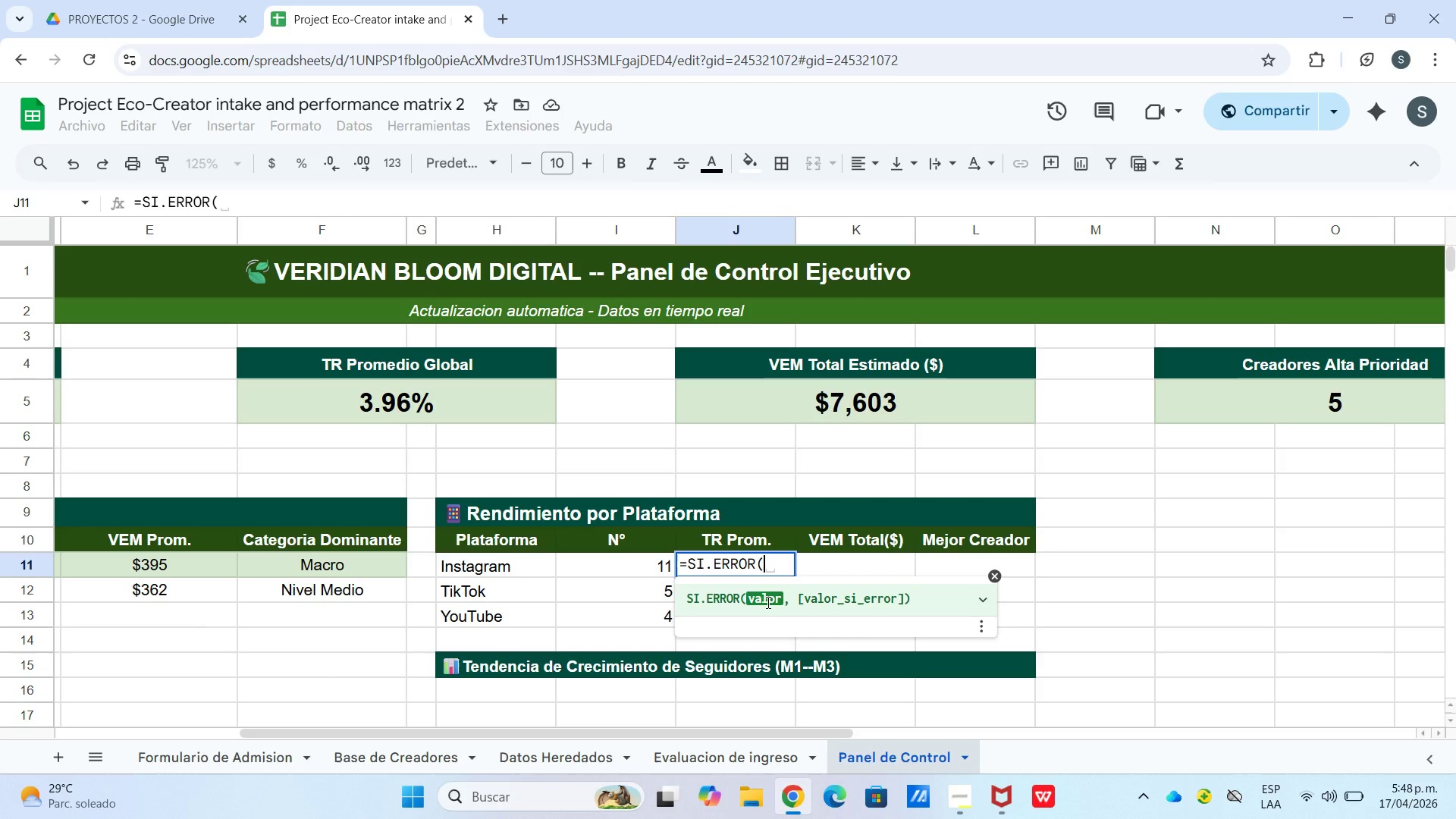 
type(promed)
 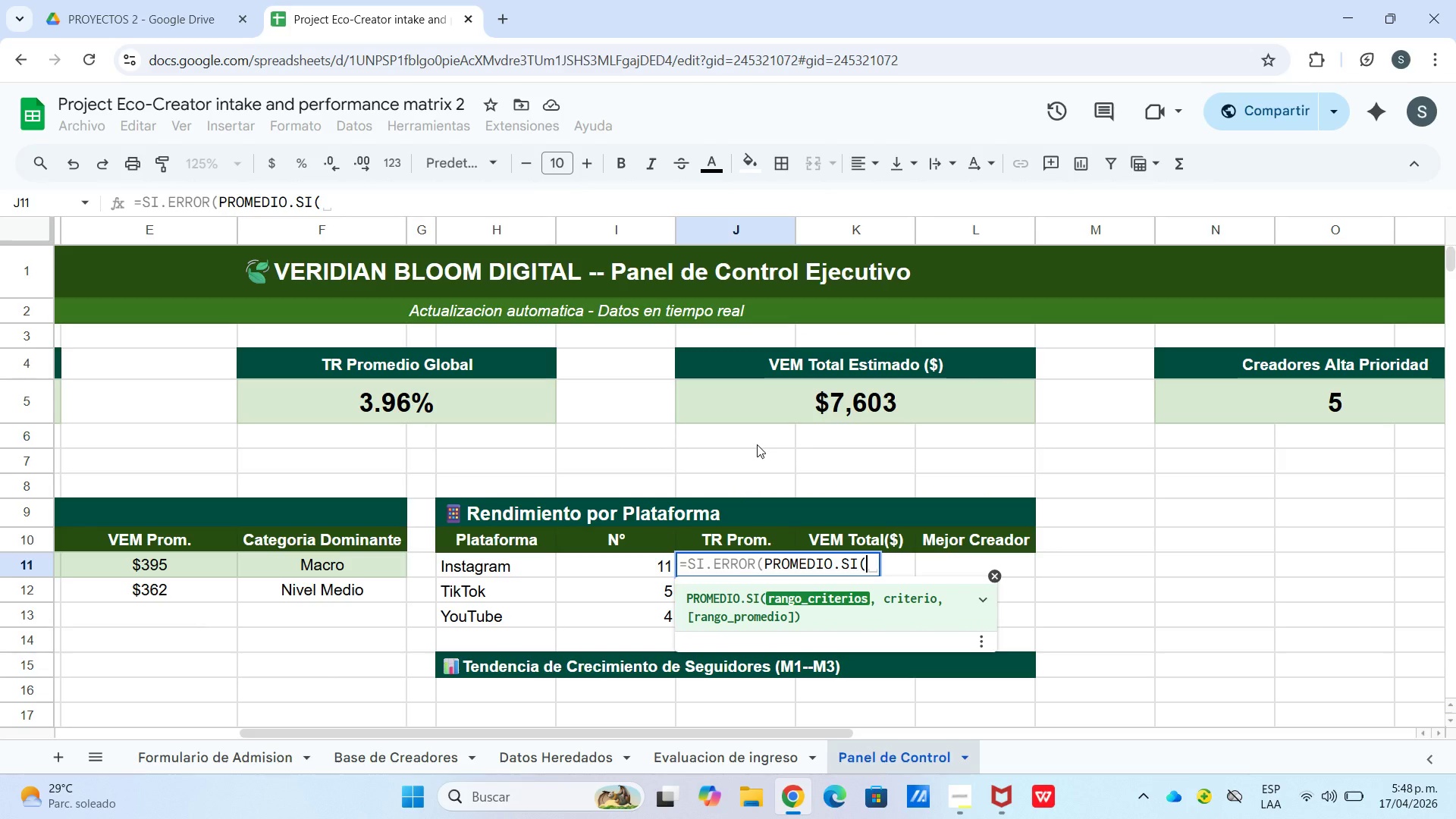 
wait(5.31)
 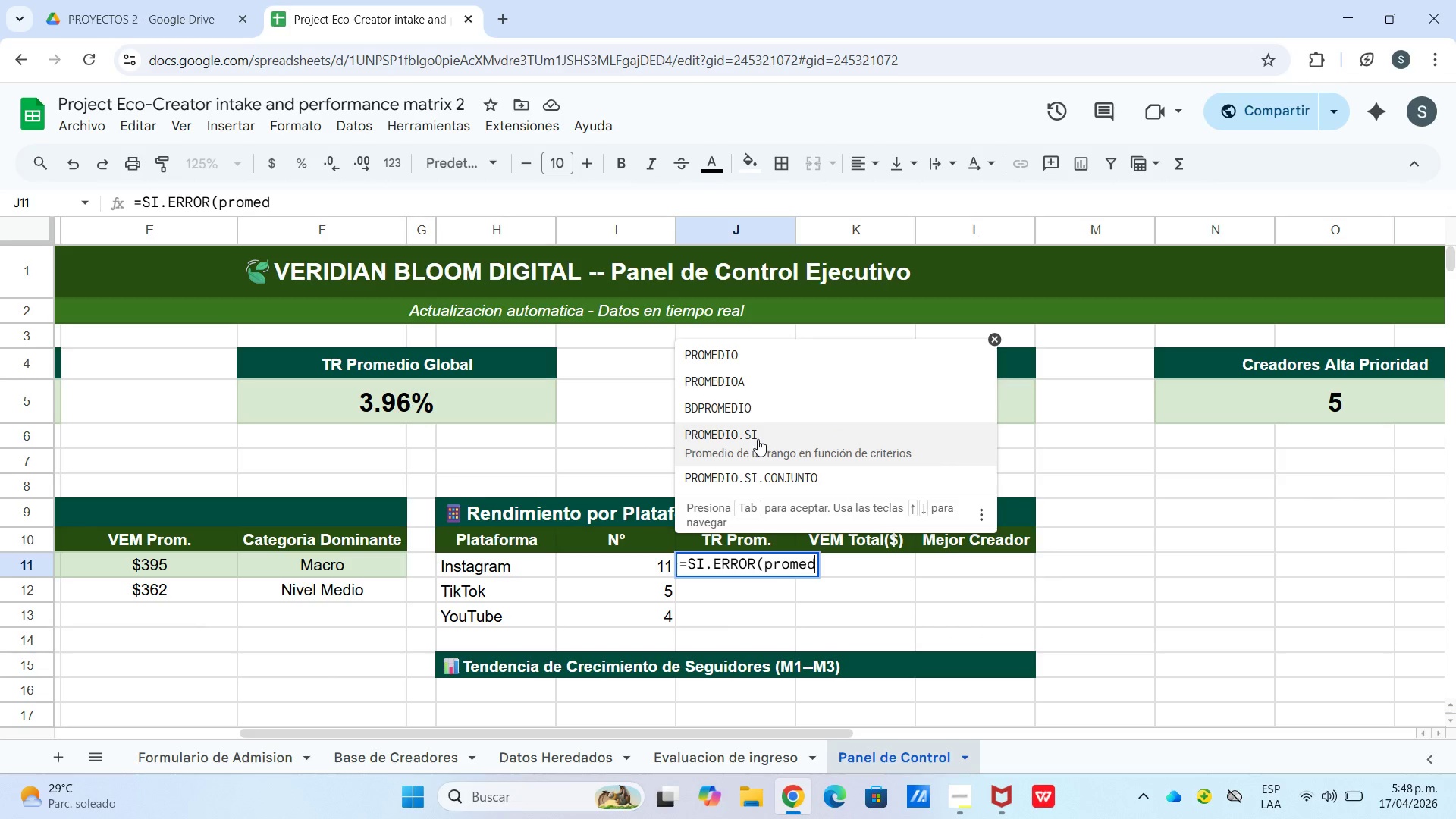 
type([base de creadores[)
 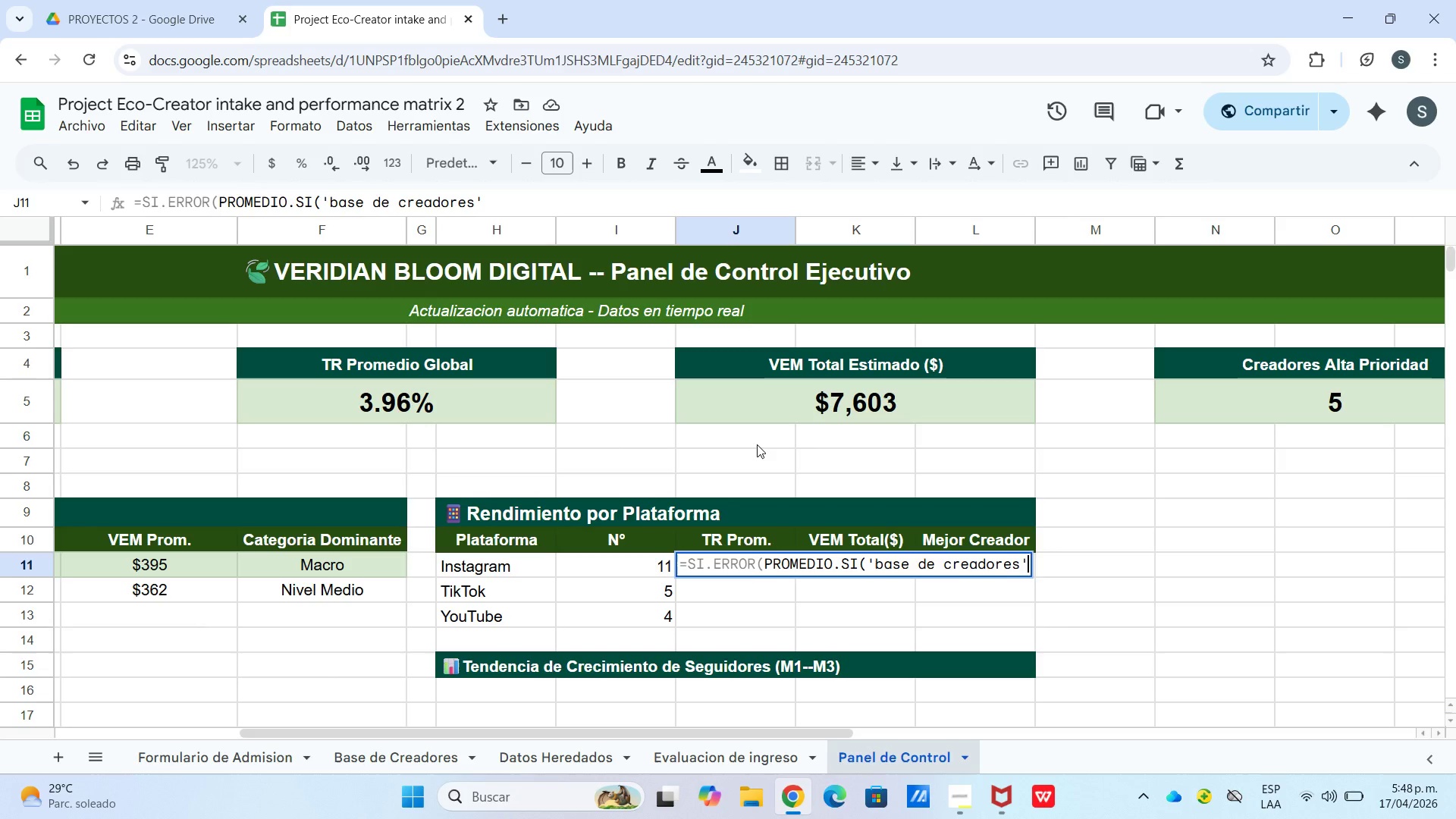 
key(Shift+1)
 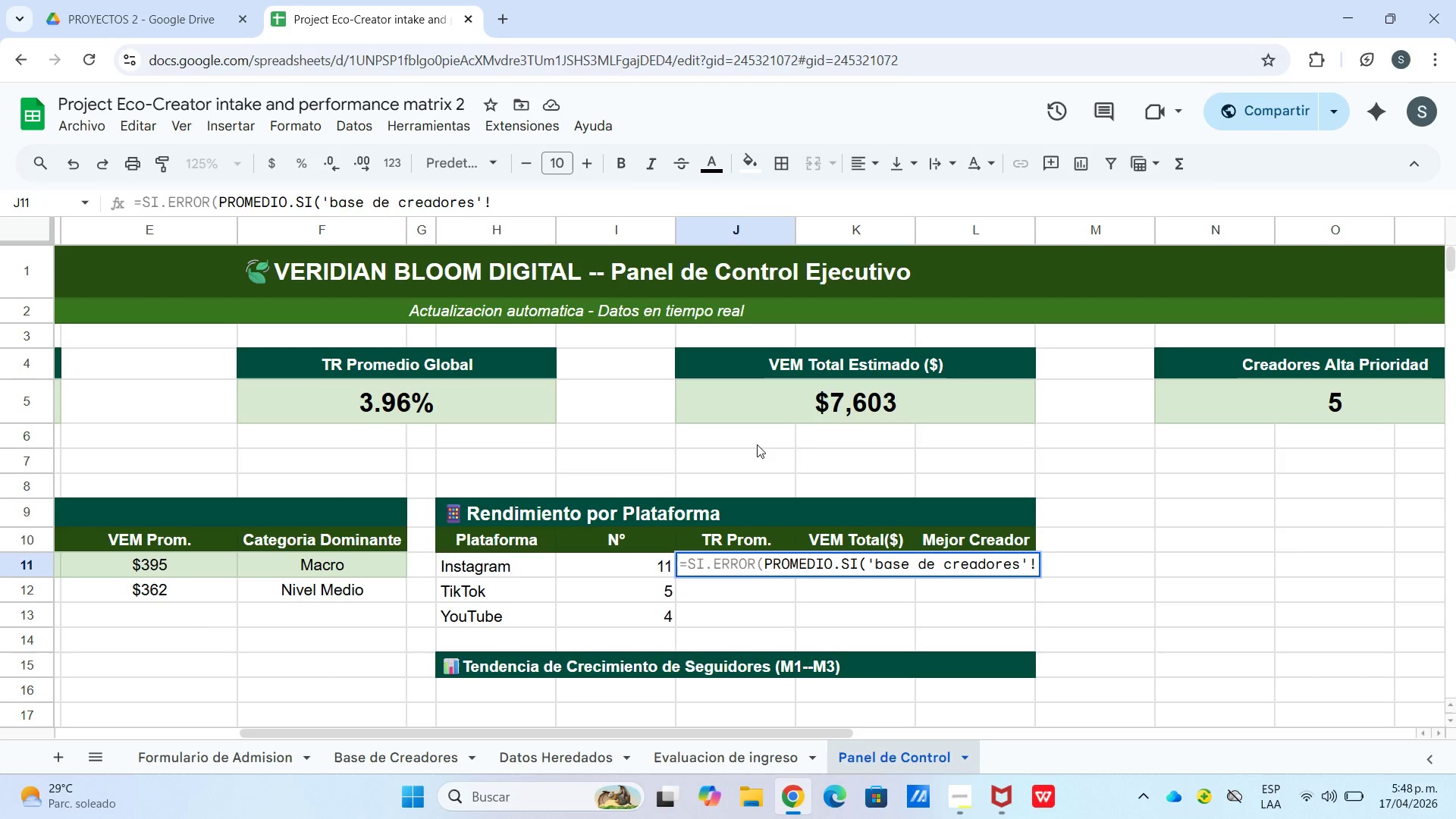 
type($D$3>$D$22,@instagram)
 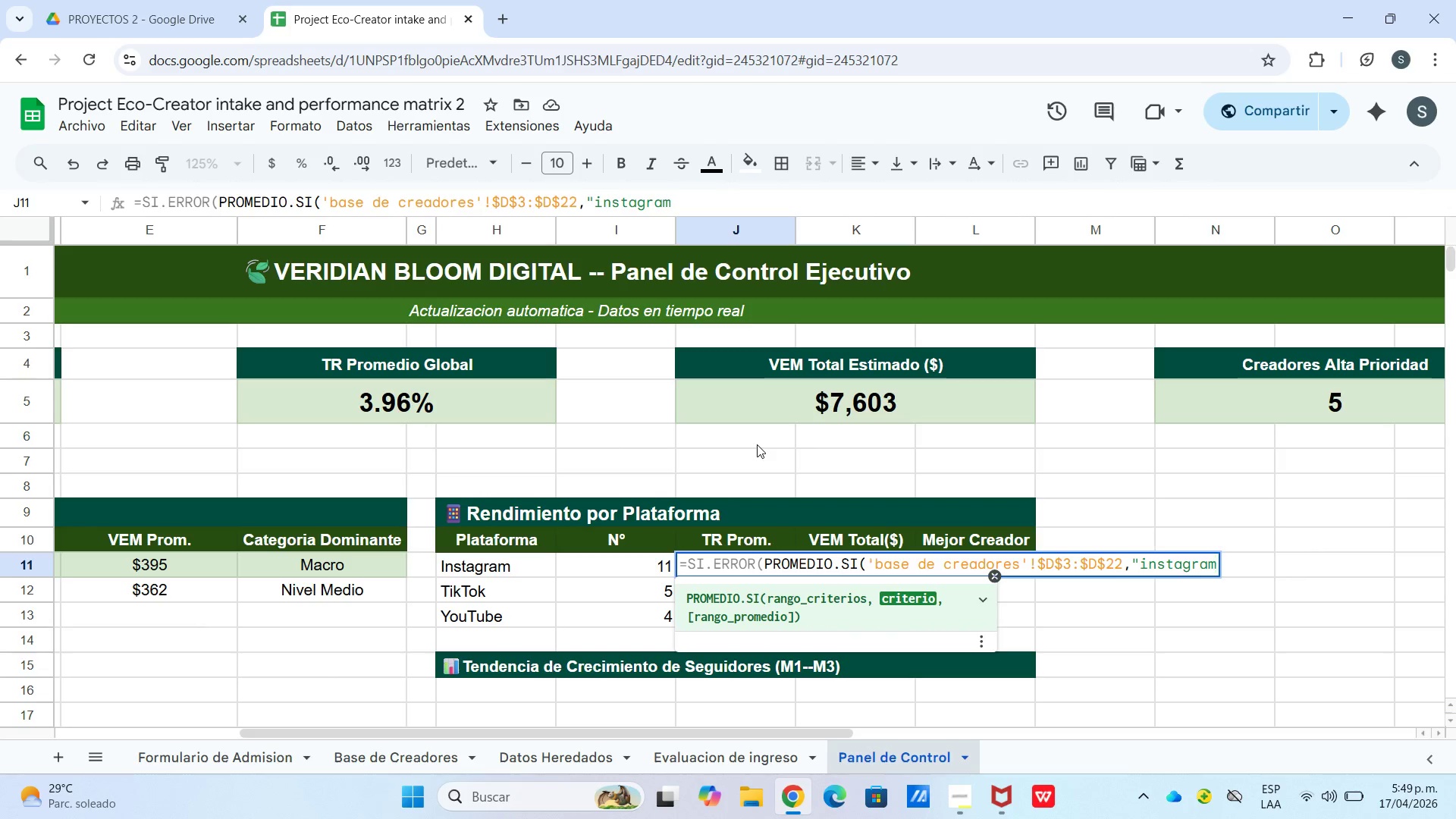 
type(@,[basse )
key(Backspace)
key(Backspace)
key(Backspace)
key(Backspace)
type(se de creadores[)
 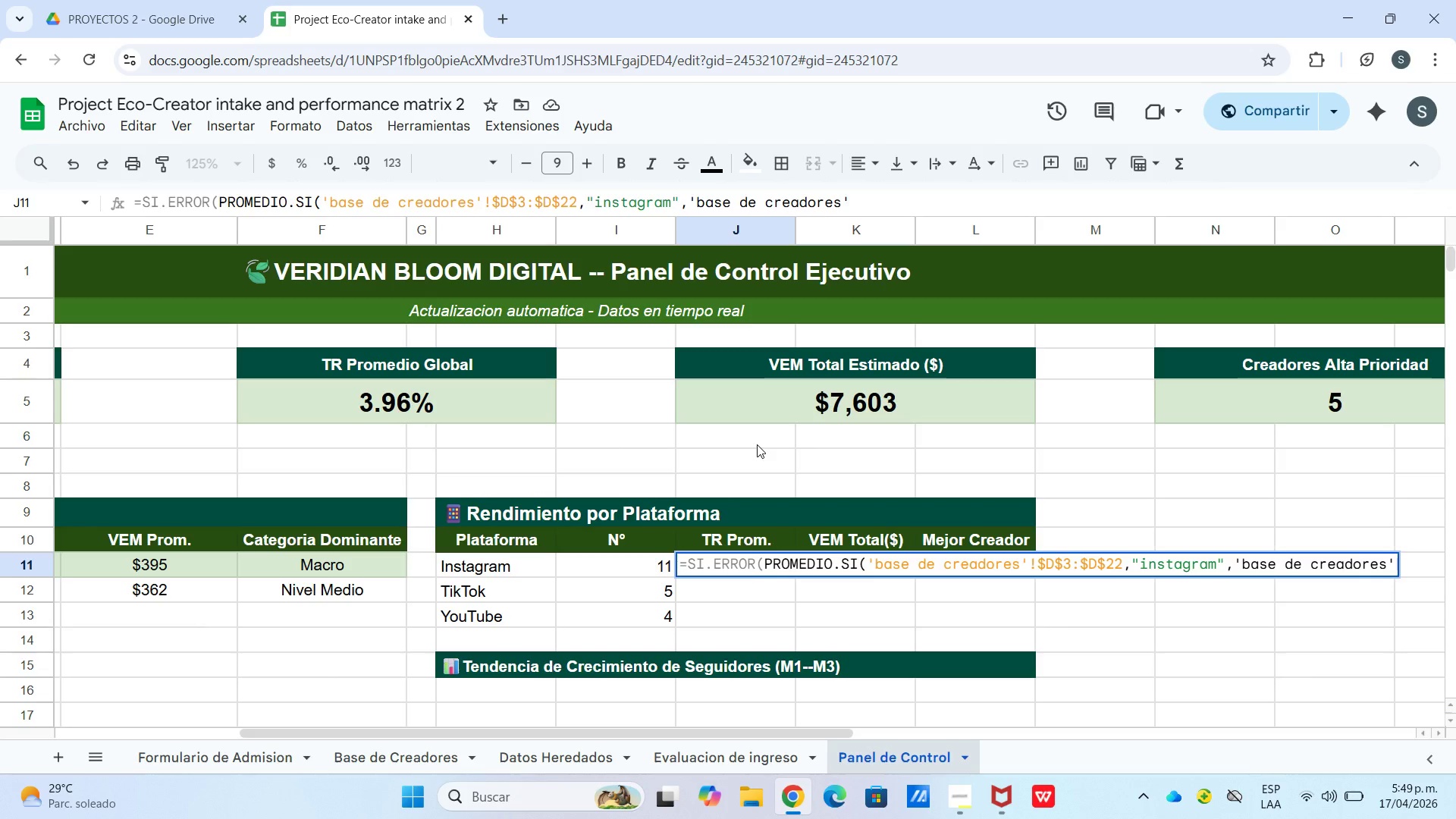 
wait(6.39)
 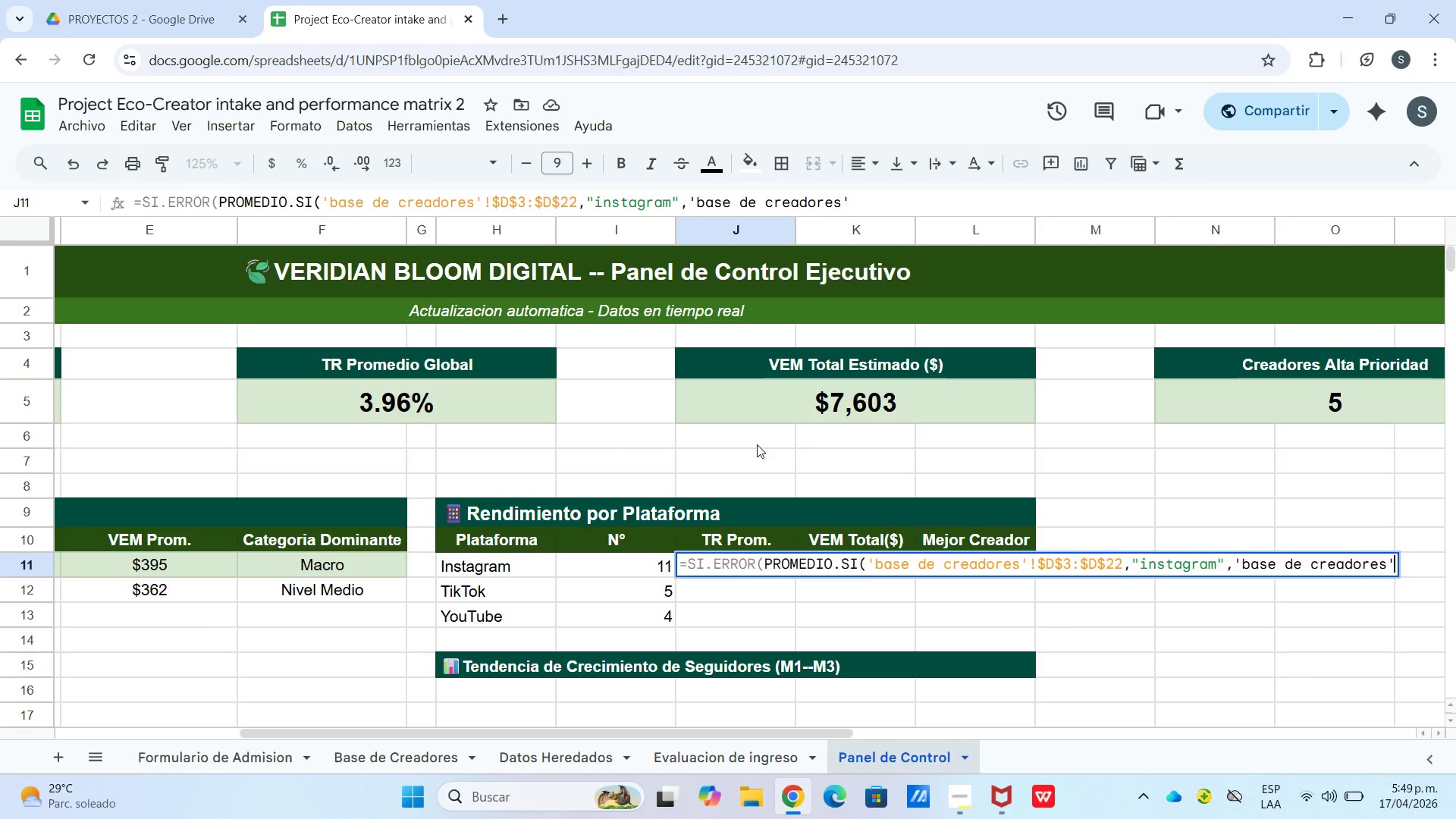 
type(!$M$)
 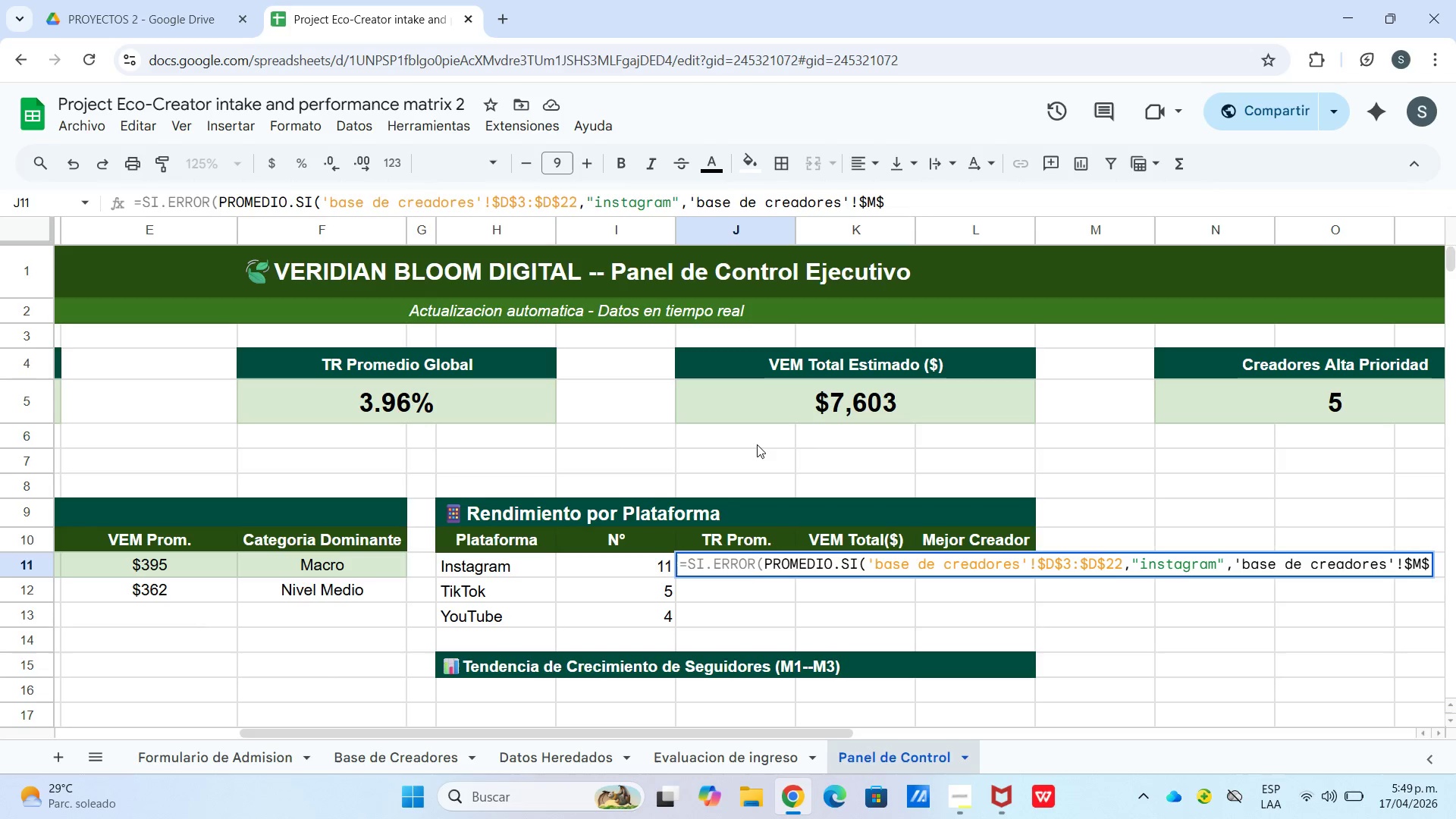 
key(Shift+Period)
 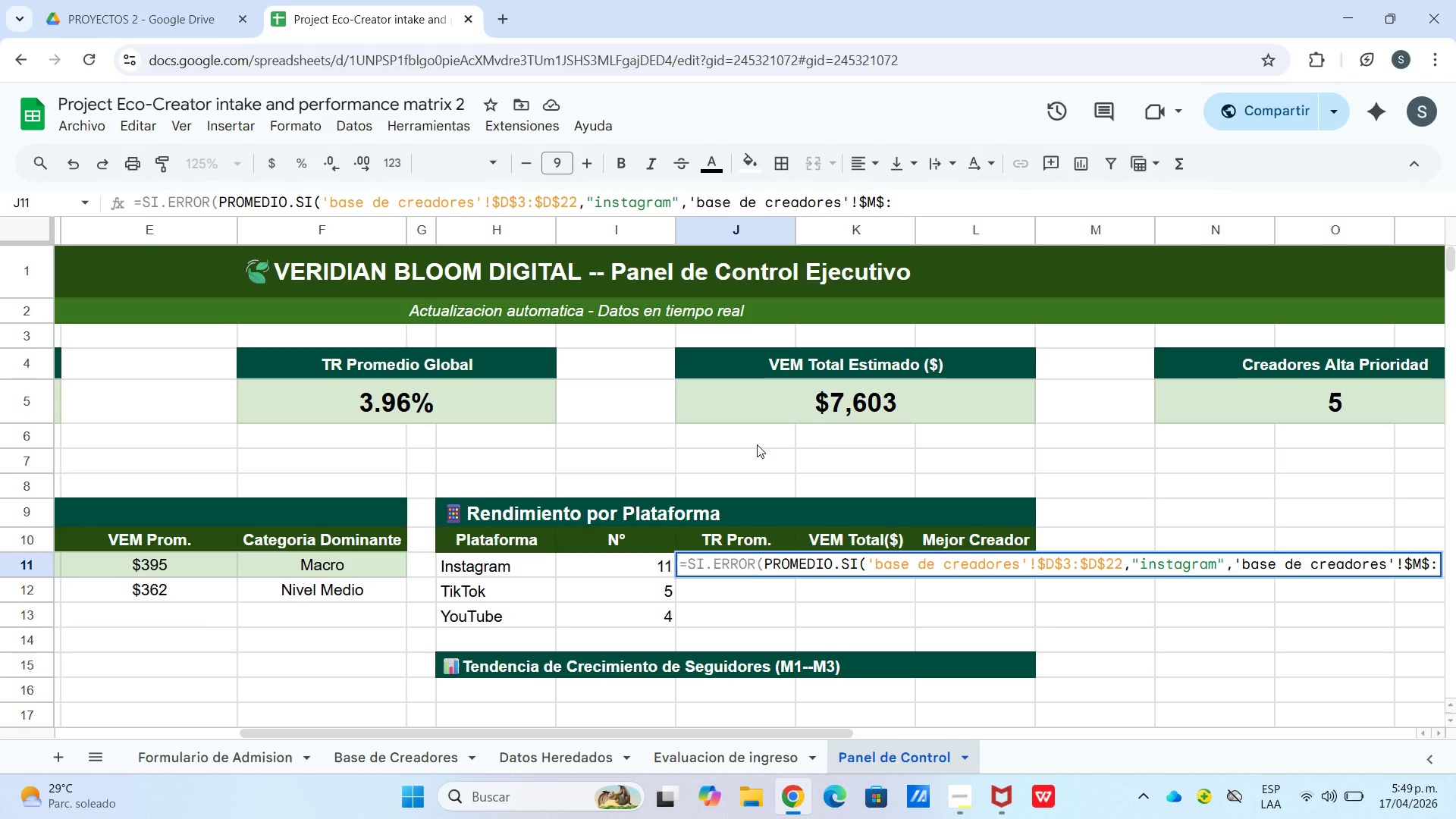 
key(Backspace)
 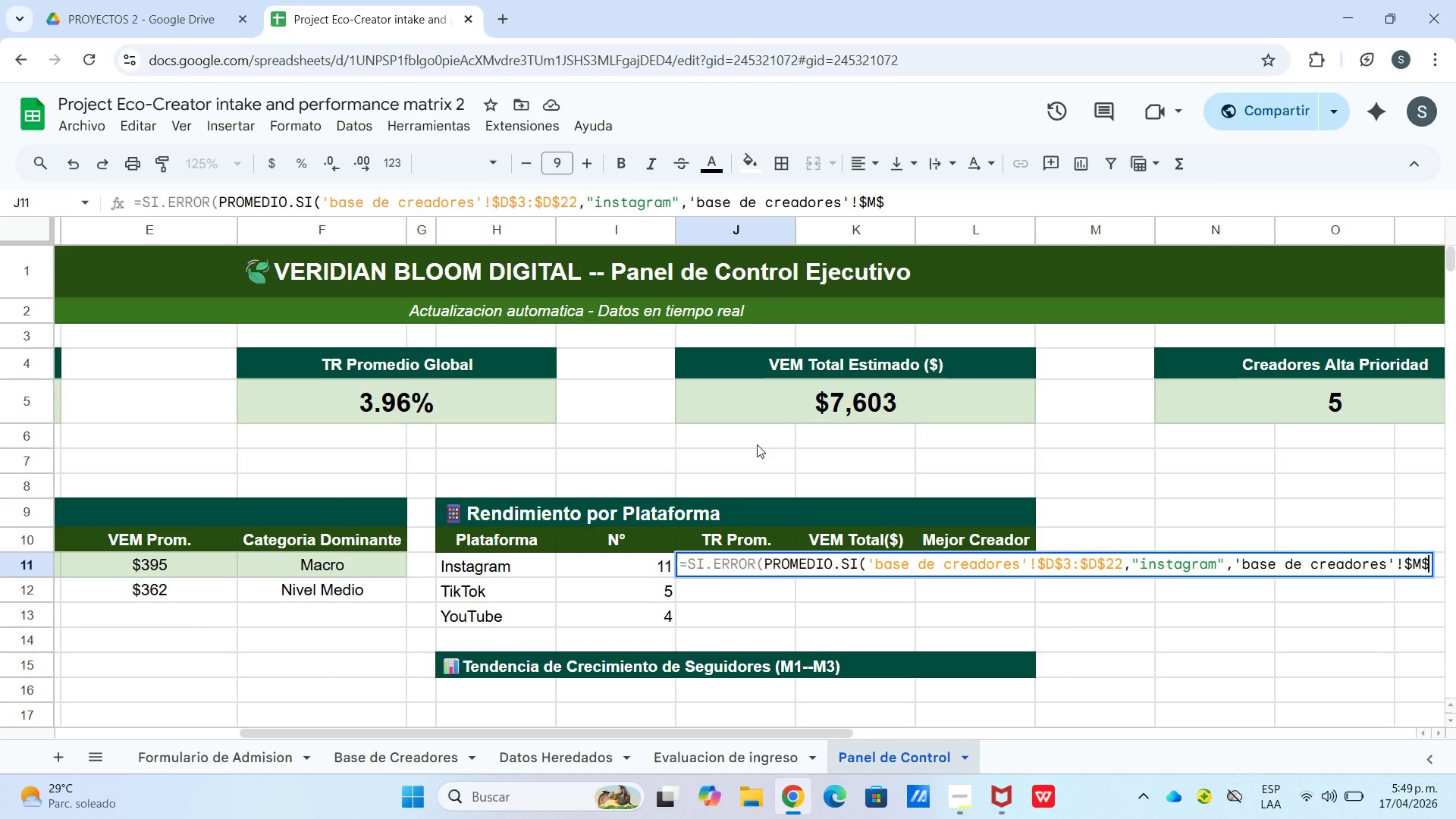 
key(3)
 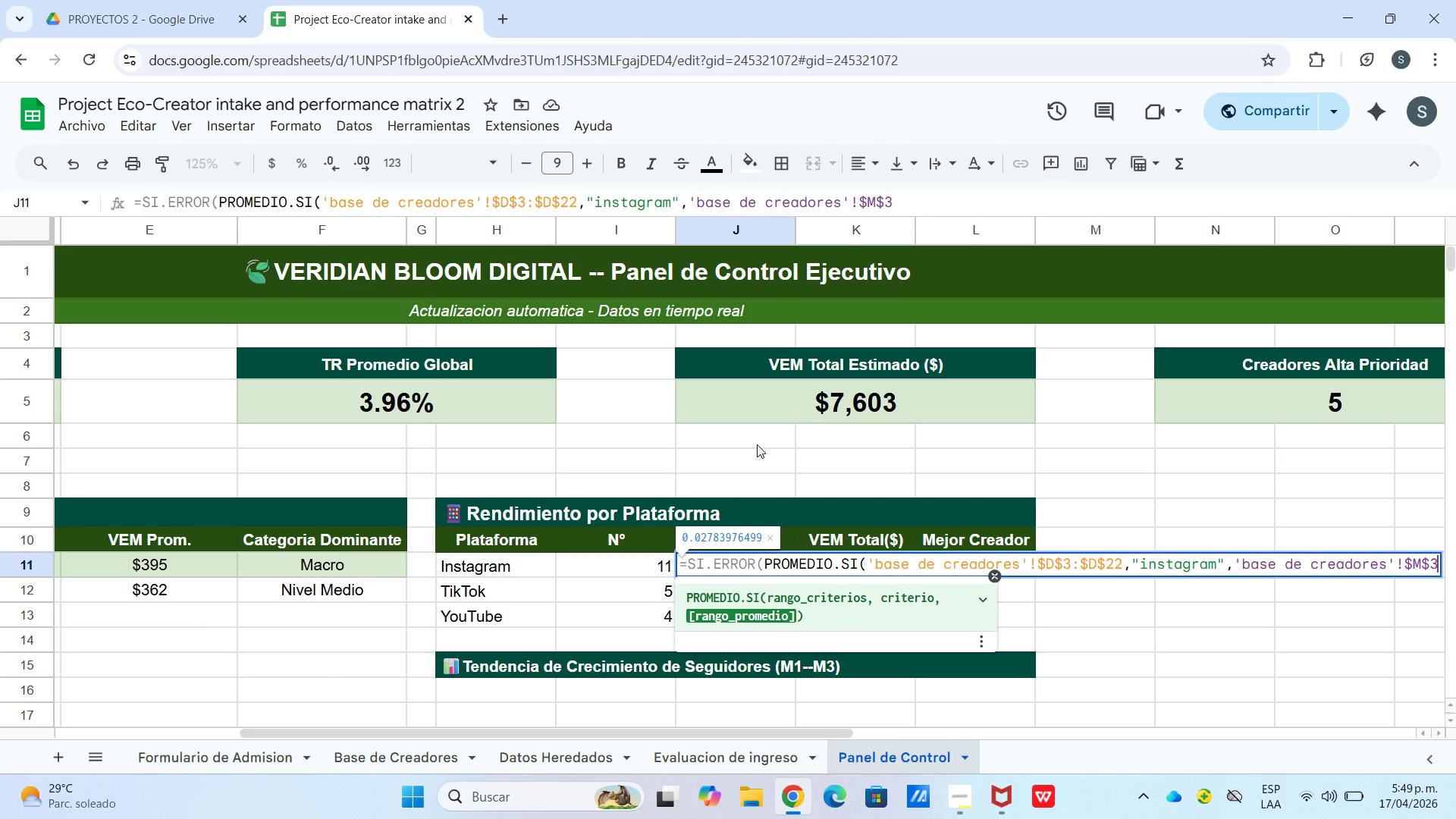 
key(Shift+Period)
 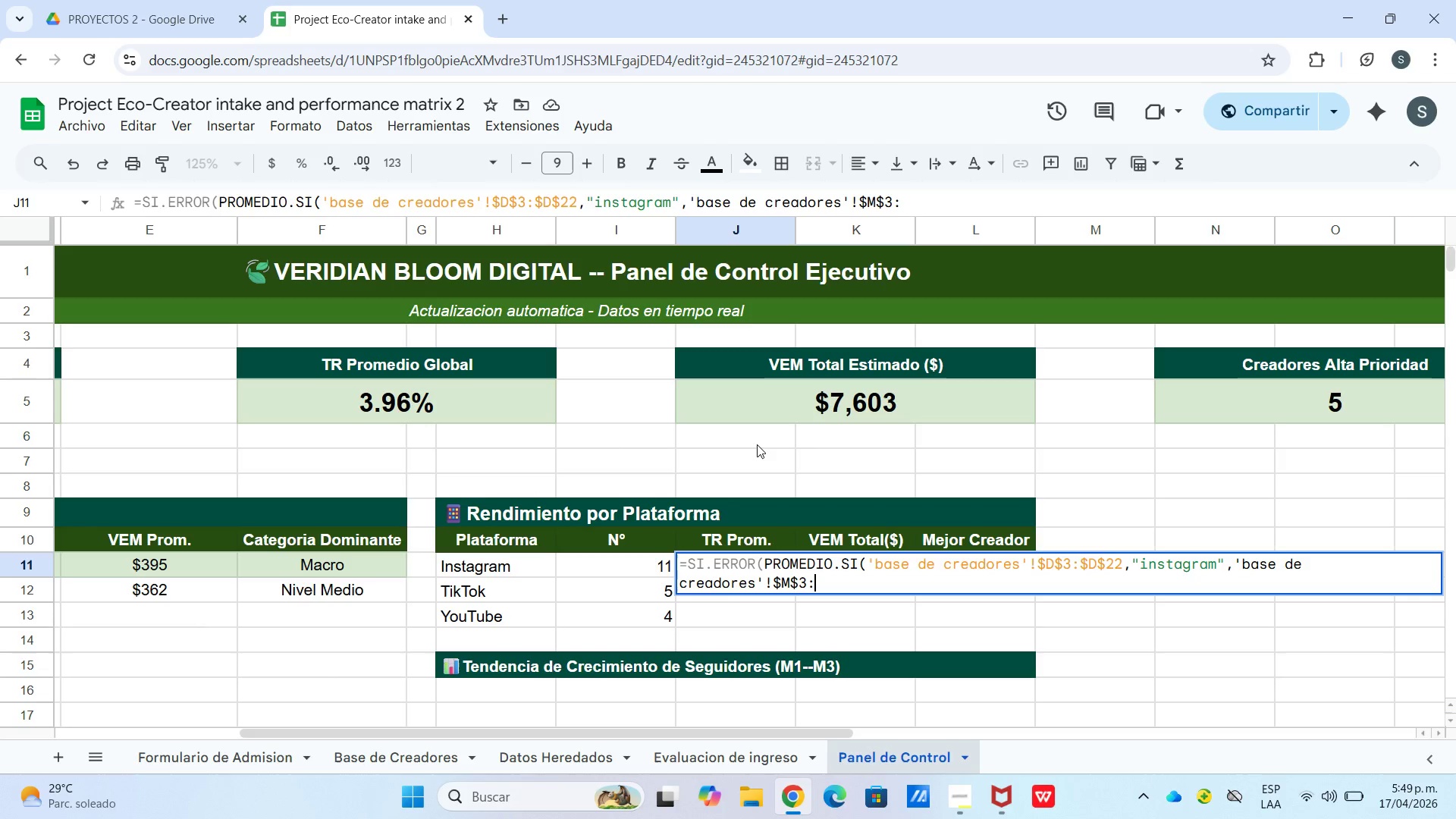 
type($M$22(,0()
 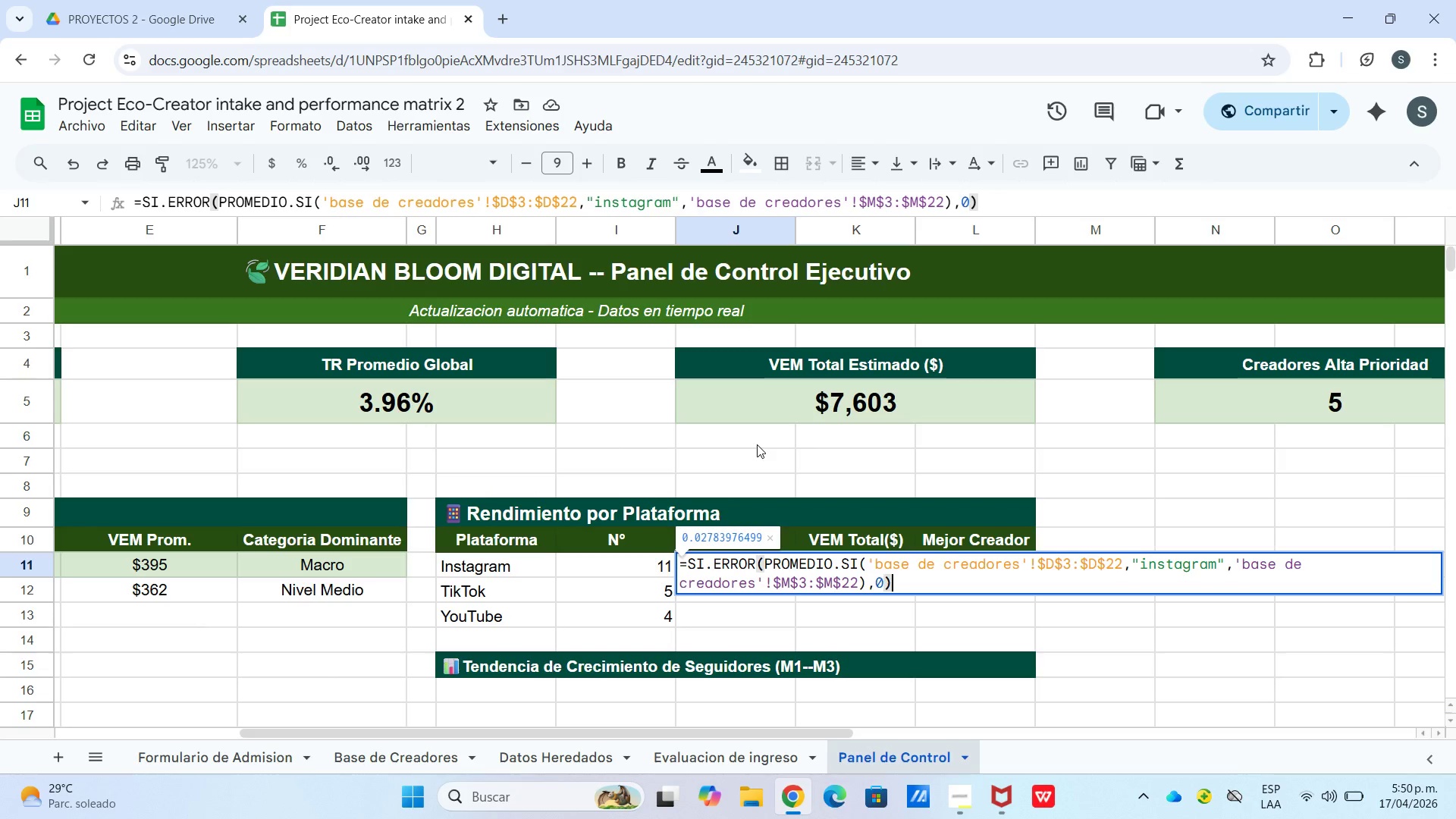 
key(Enter)
 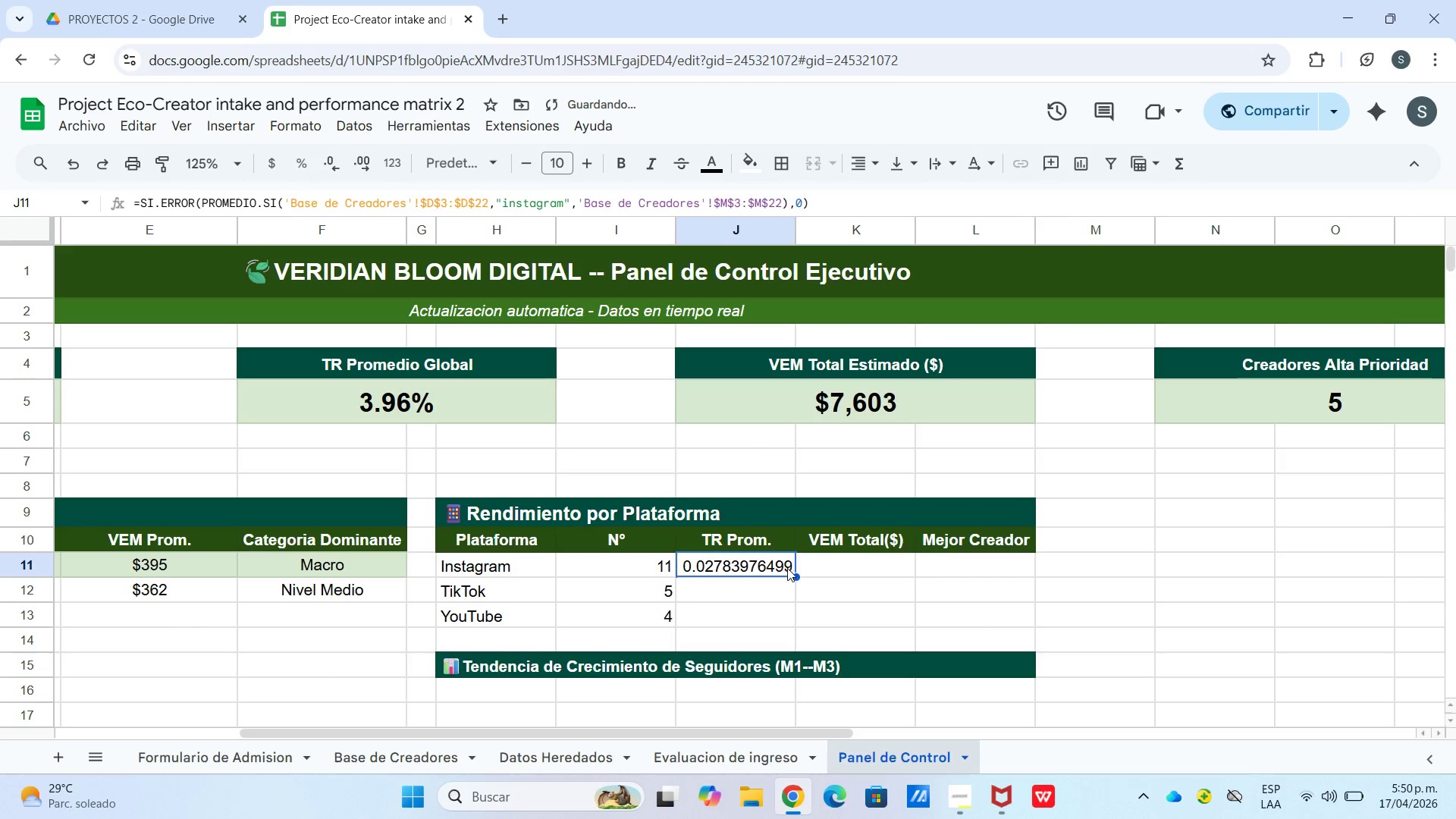 
left_click([800, 576])
 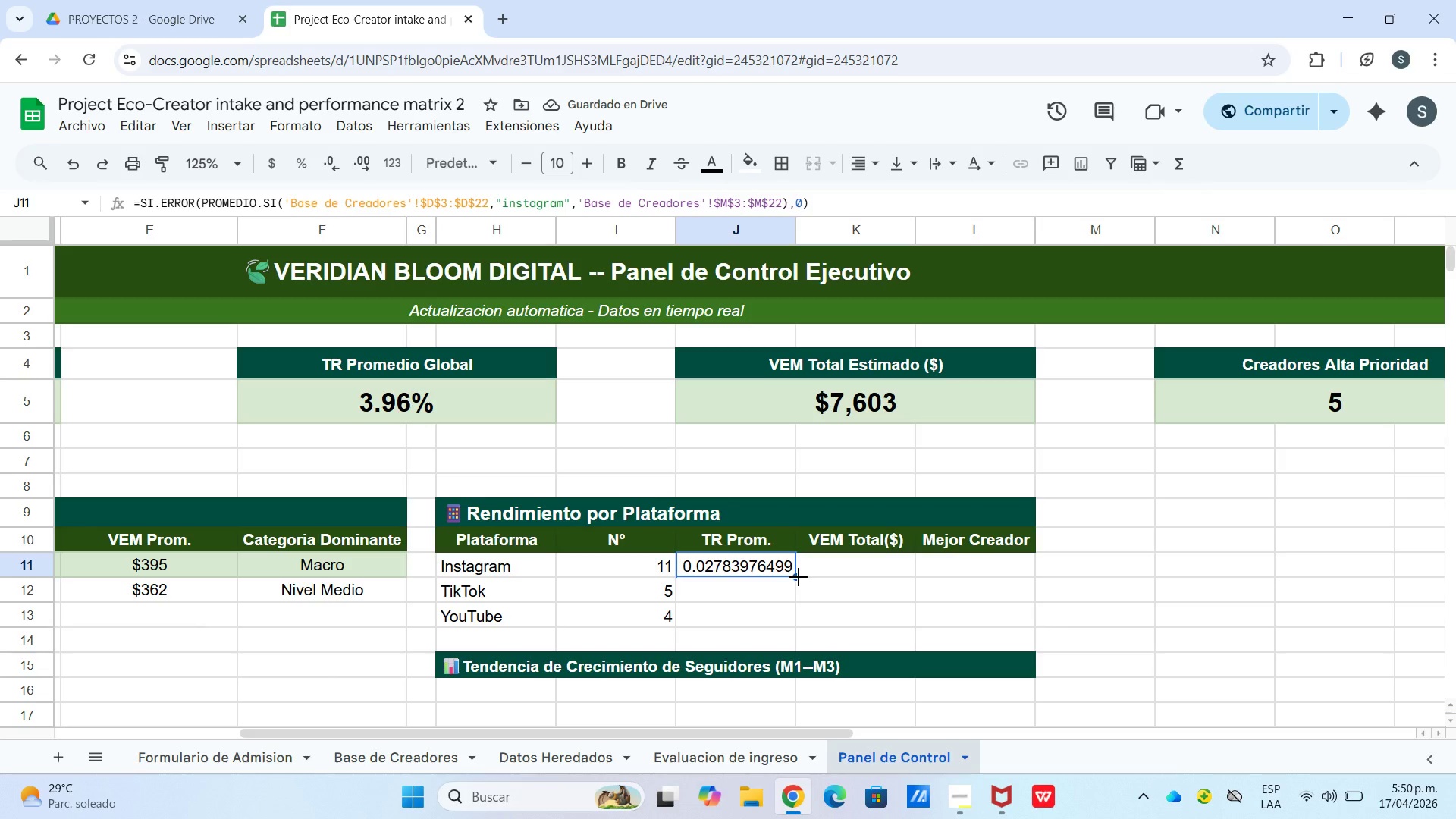 
left_click_drag(start_coordinate=[799, 577], to_coordinate=[795, 617])
 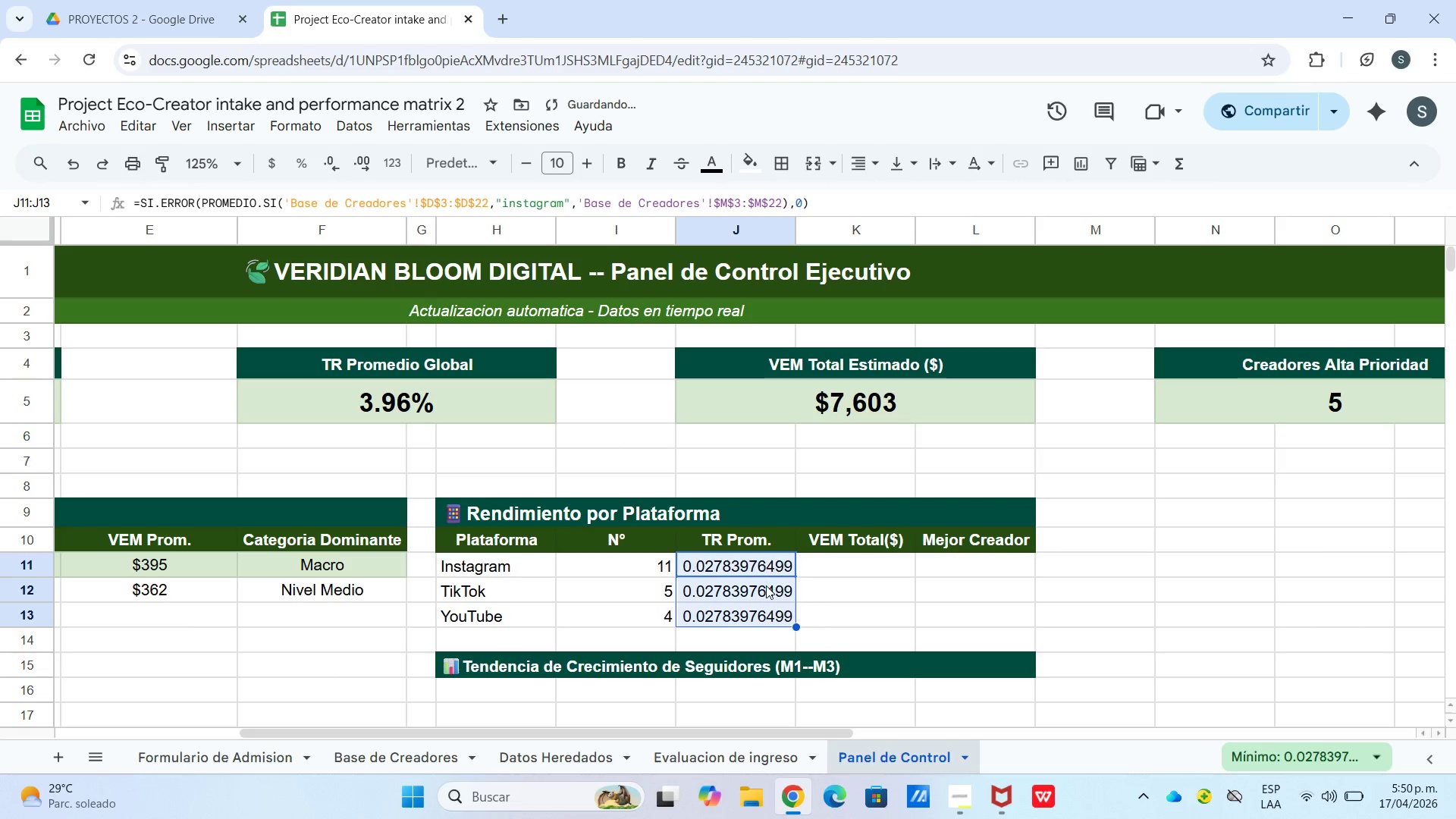 
left_click_drag(start_coordinate=[766, 596], to_coordinate=[766, 592])
 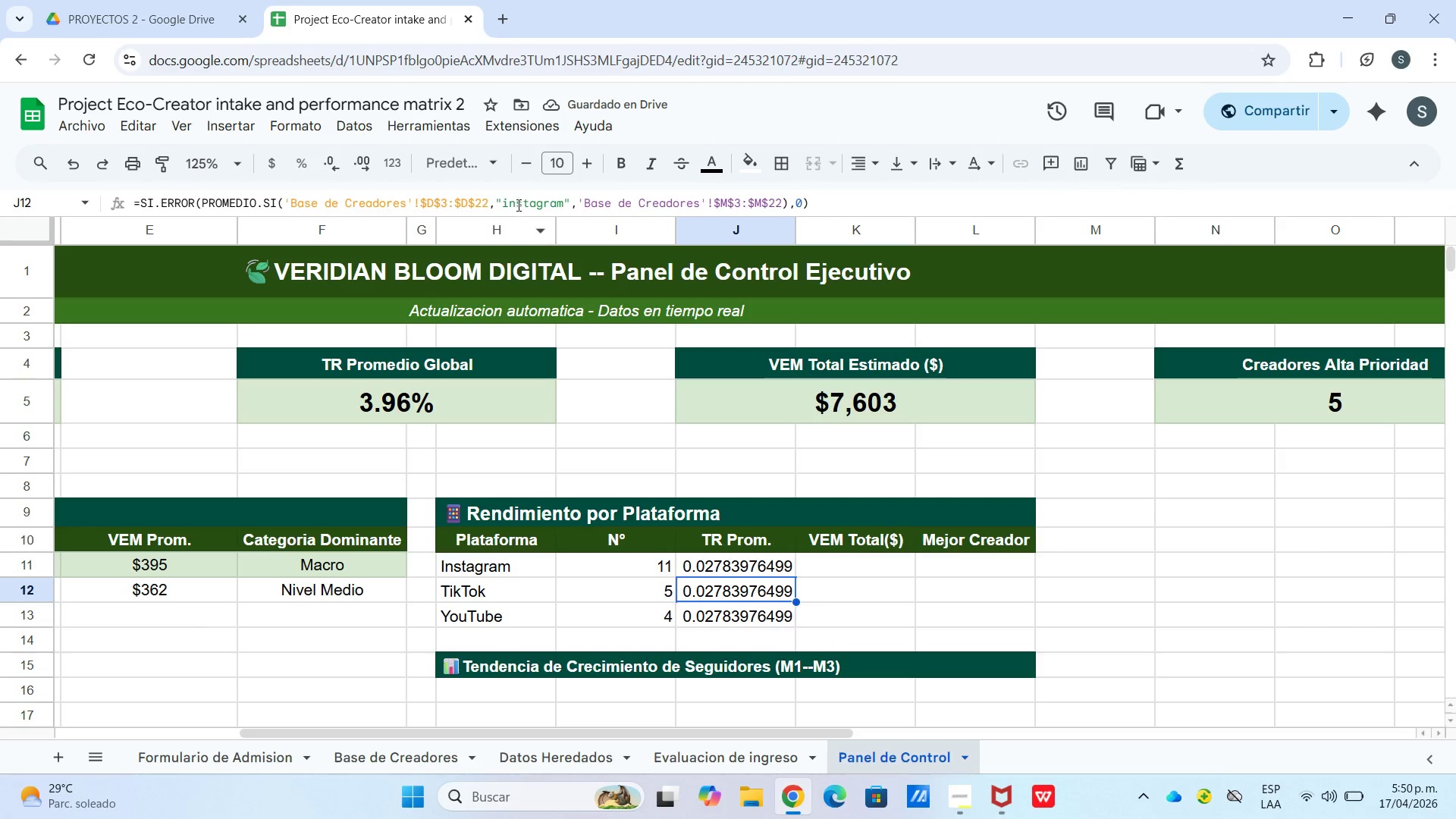 
left_click_drag(start_coordinate=[504, 202], to_coordinate=[563, 204])
 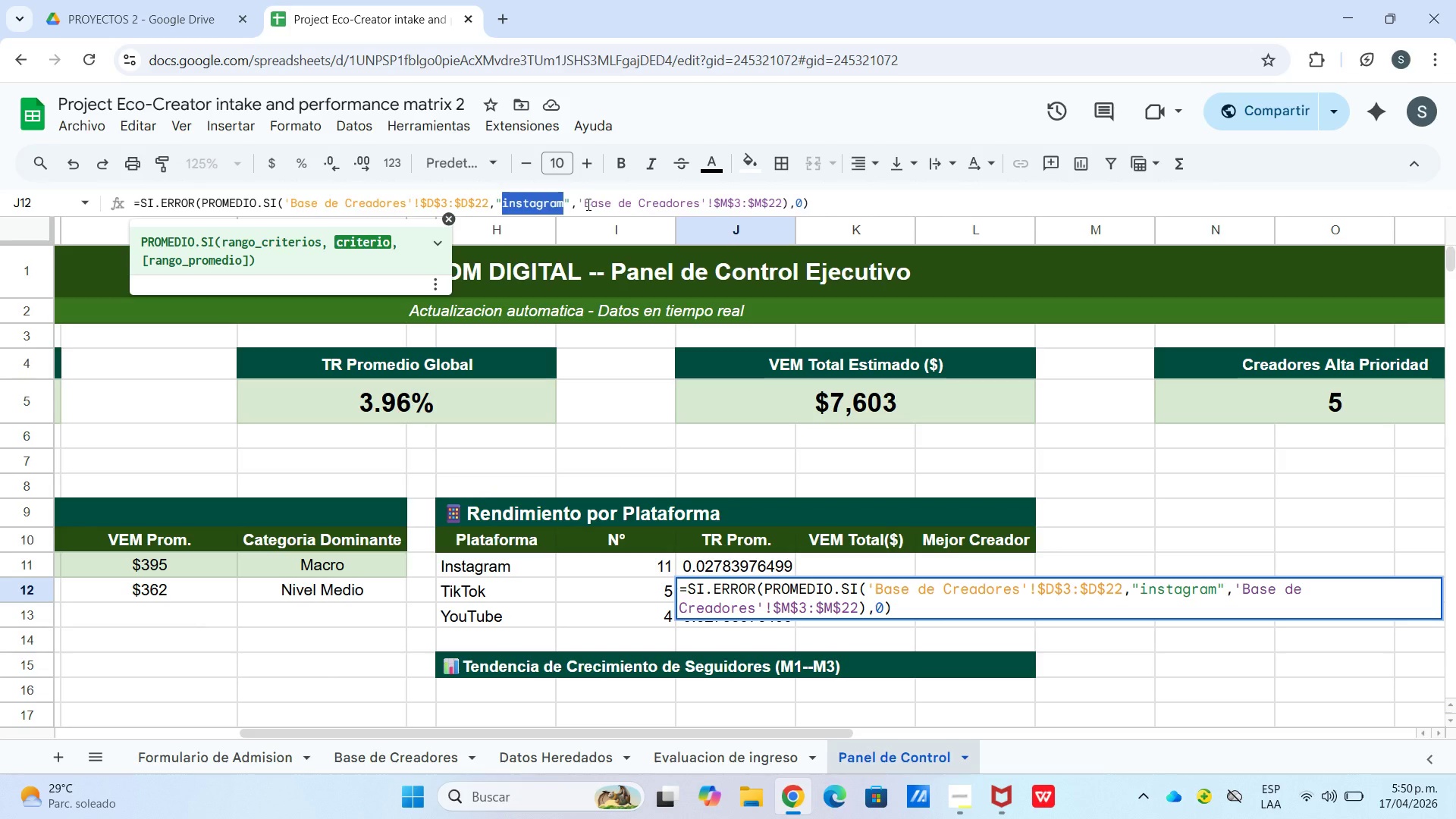 
type(tiktok)
 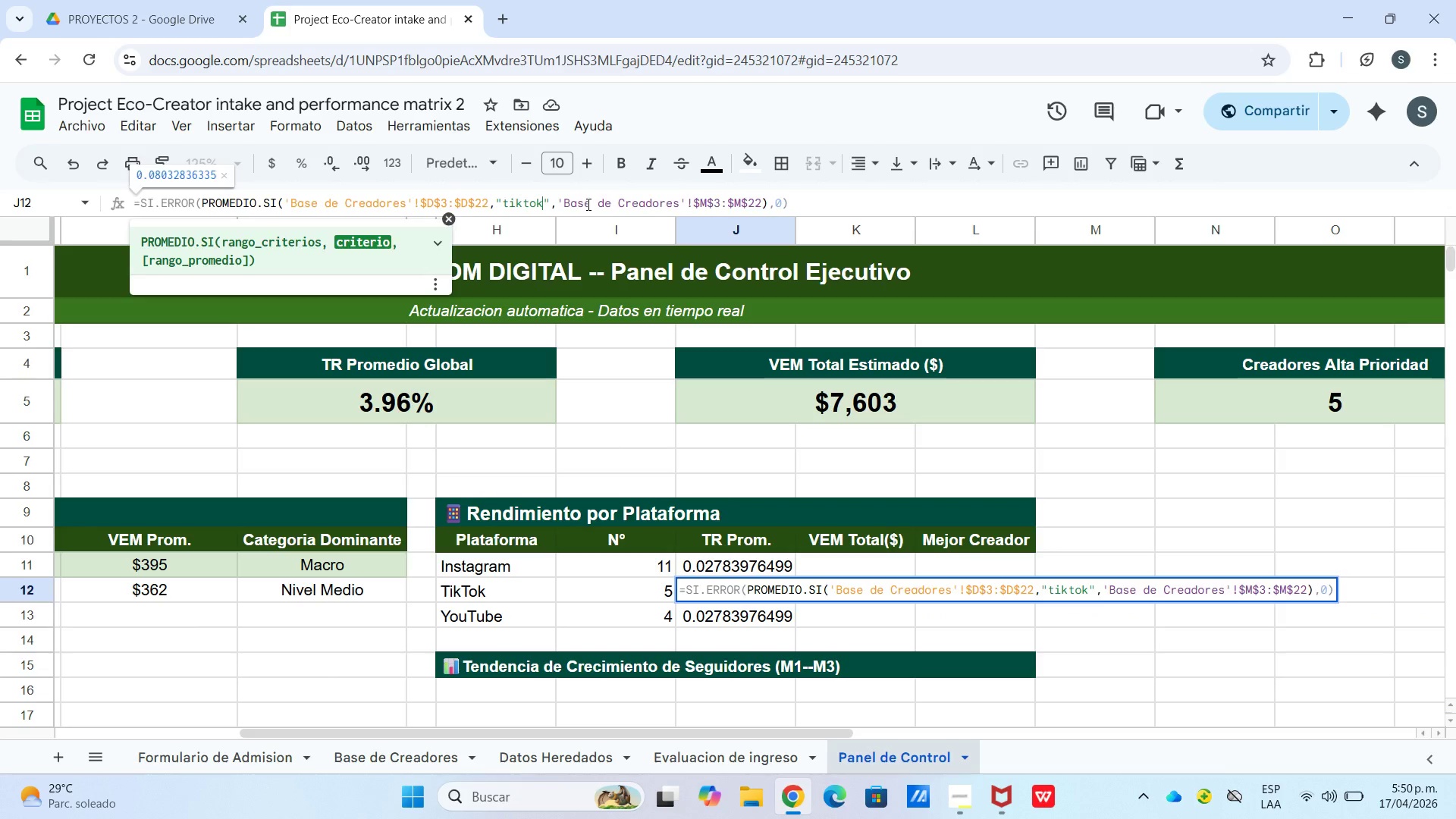 
key(Enter)
 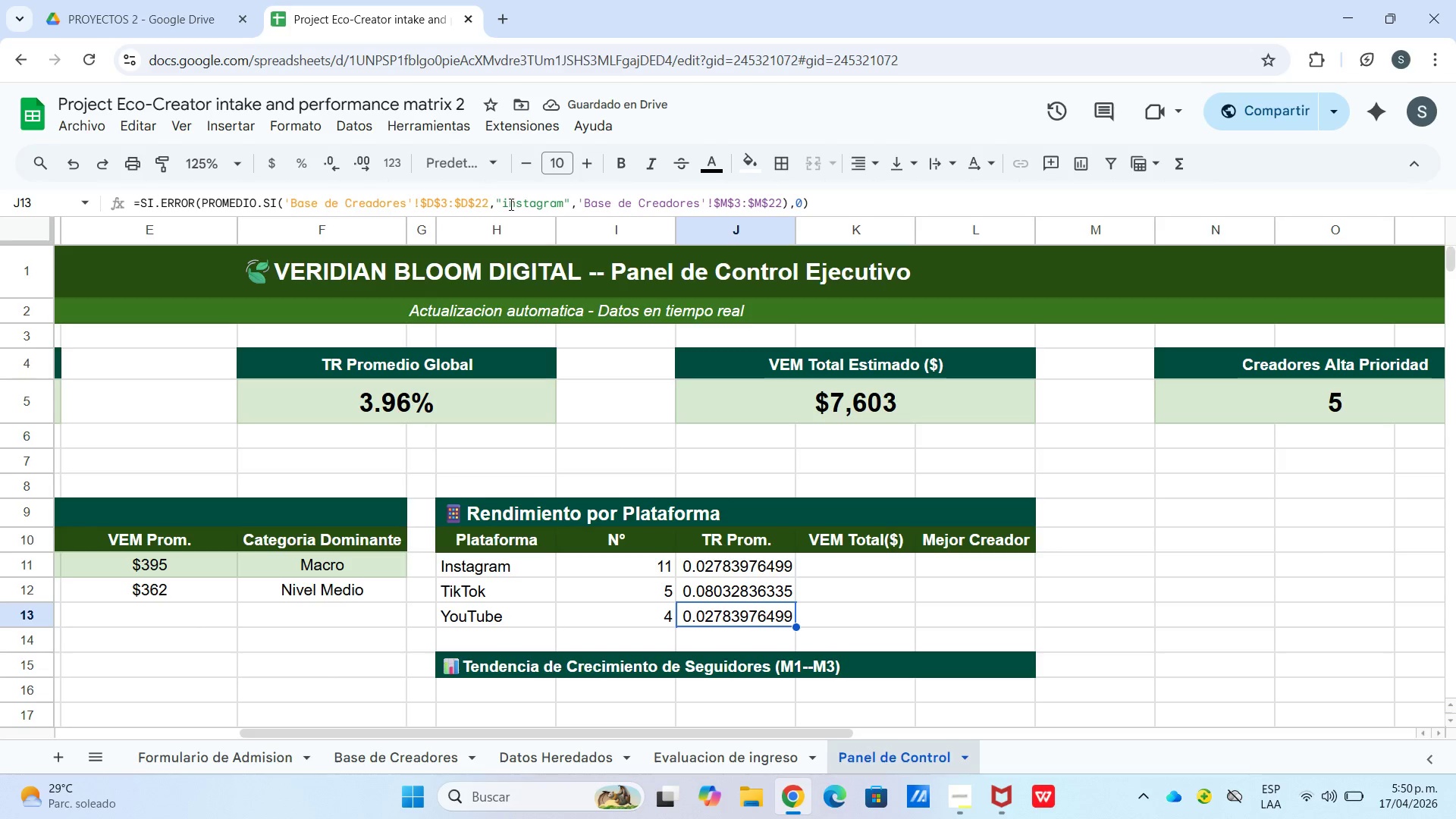 
left_click_drag(start_coordinate=[503, 202], to_coordinate=[563, 208])
 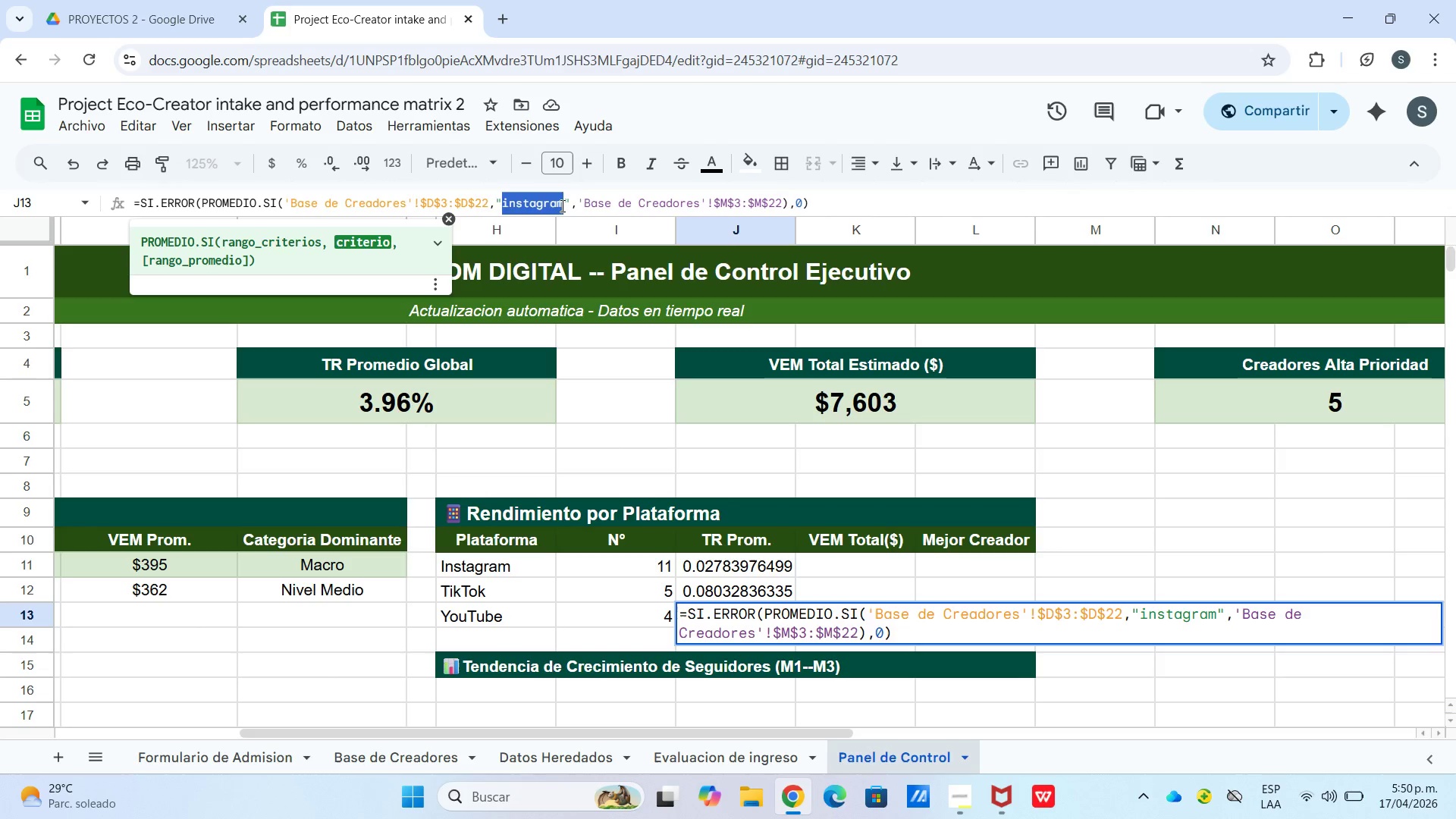 
type(youtube)
 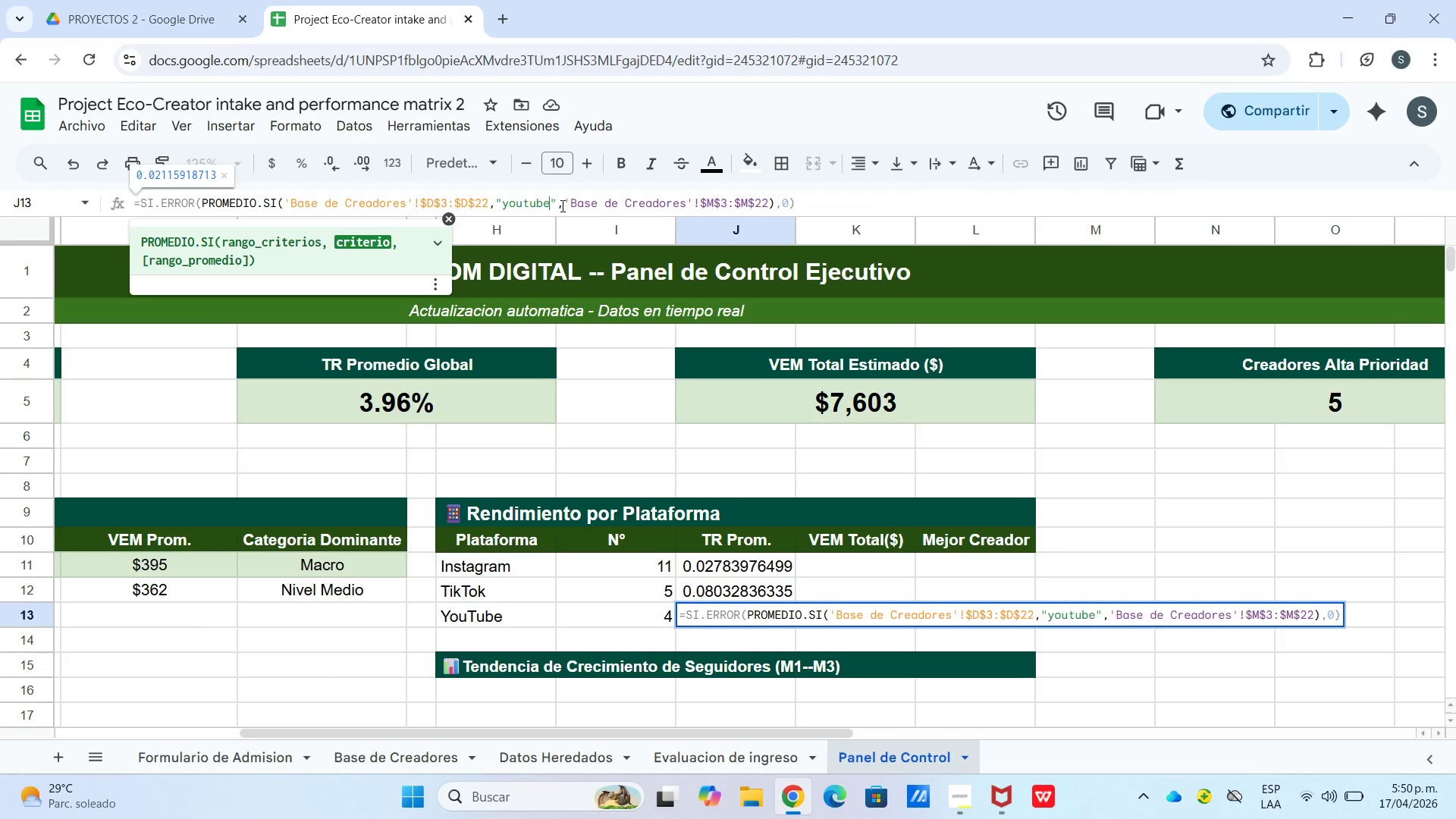 
key(Enter)
 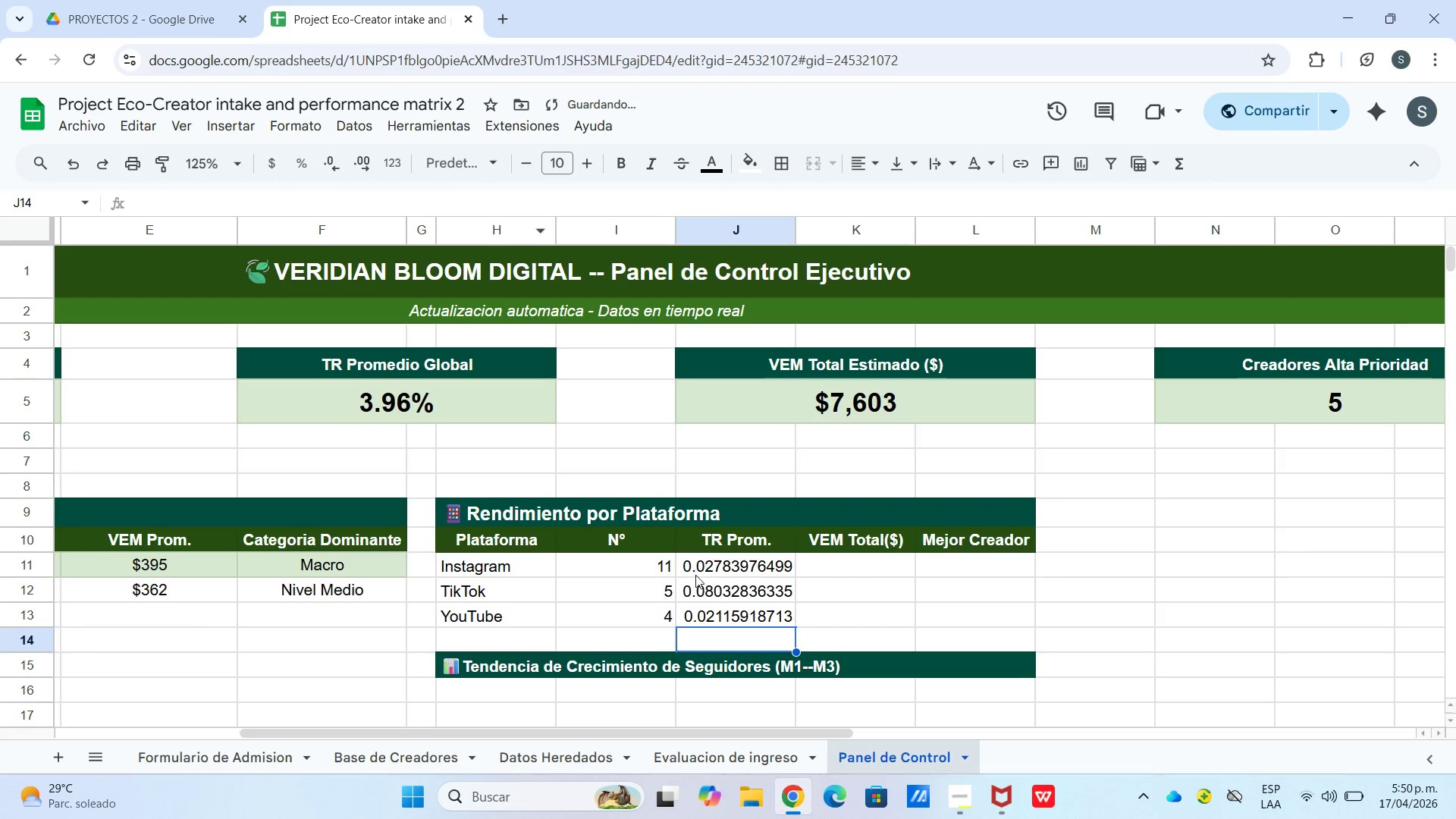 
left_click_drag(start_coordinate=[695, 570], to_coordinate=[713, 611])
 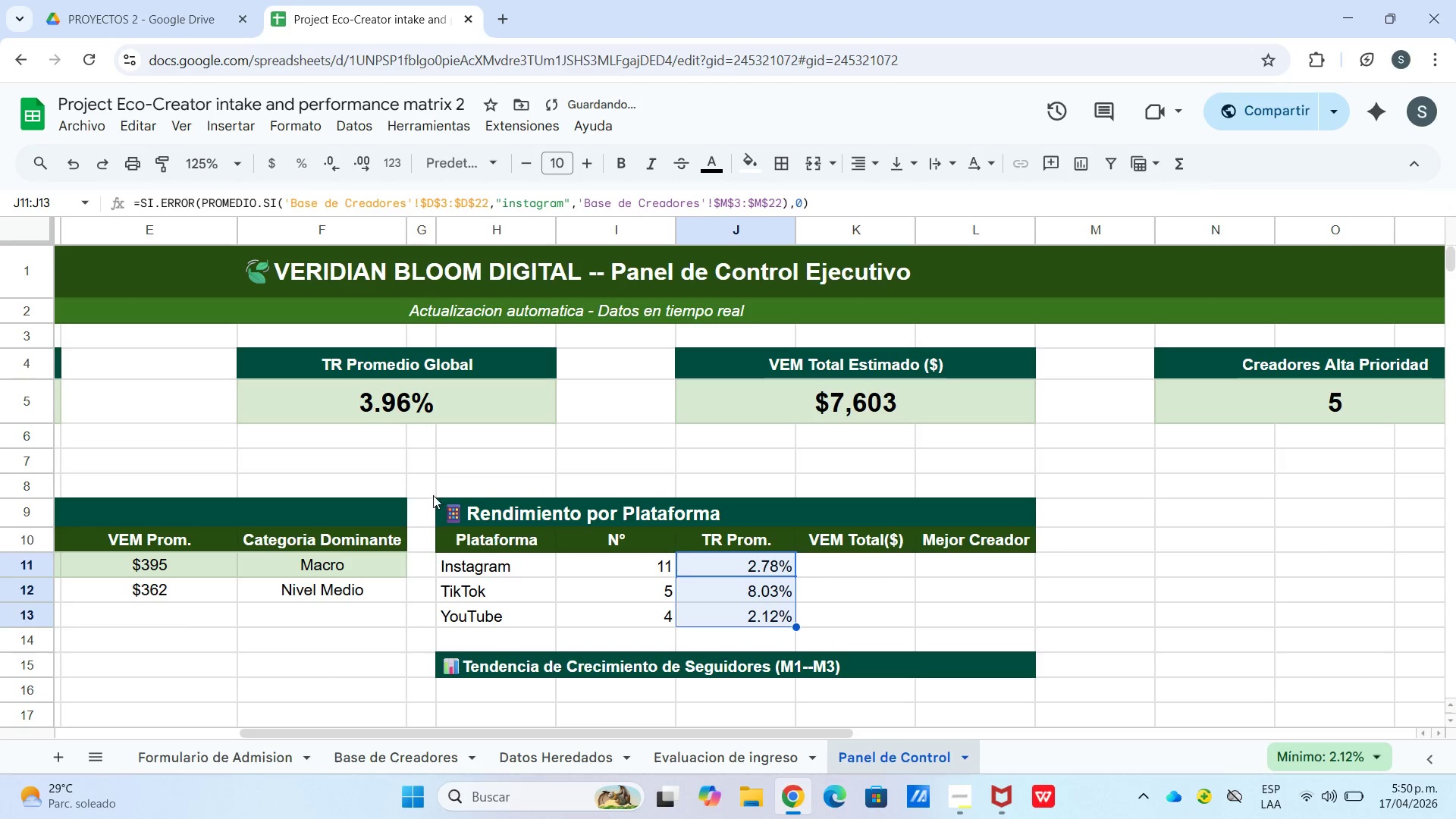 
wait(5.89)
 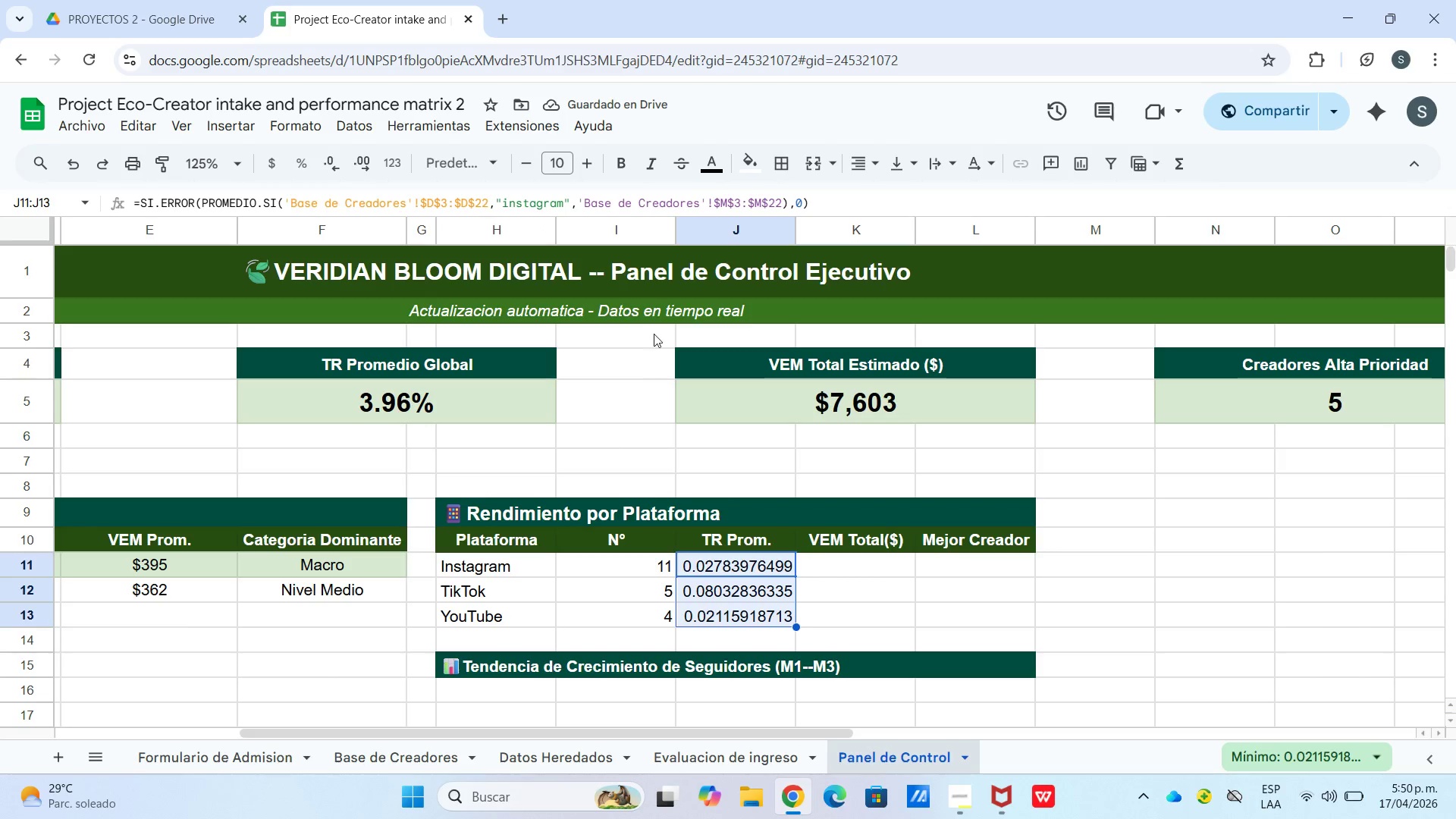 
double_click([842, 561])
 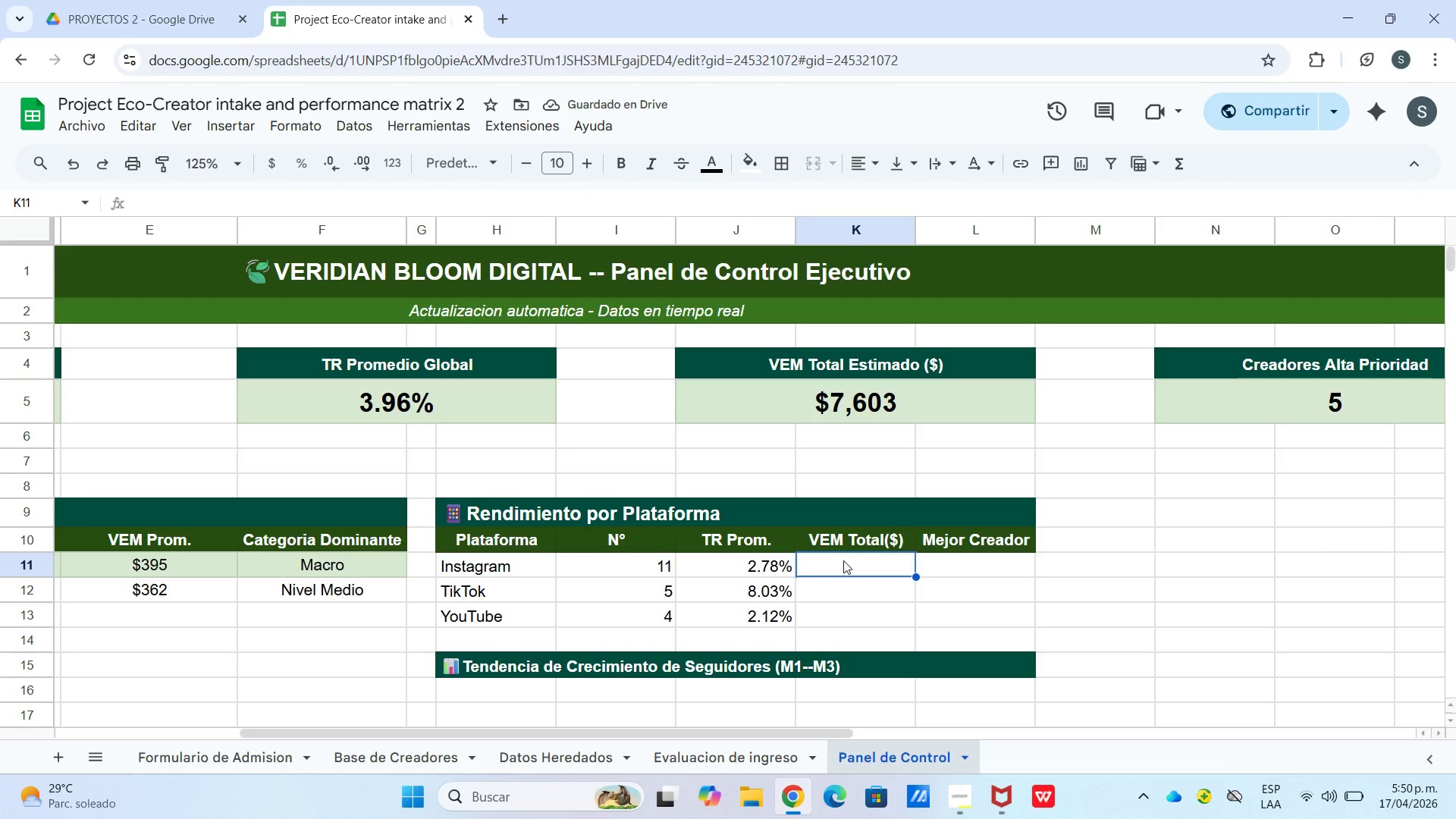 
triple_click([843, 560])